 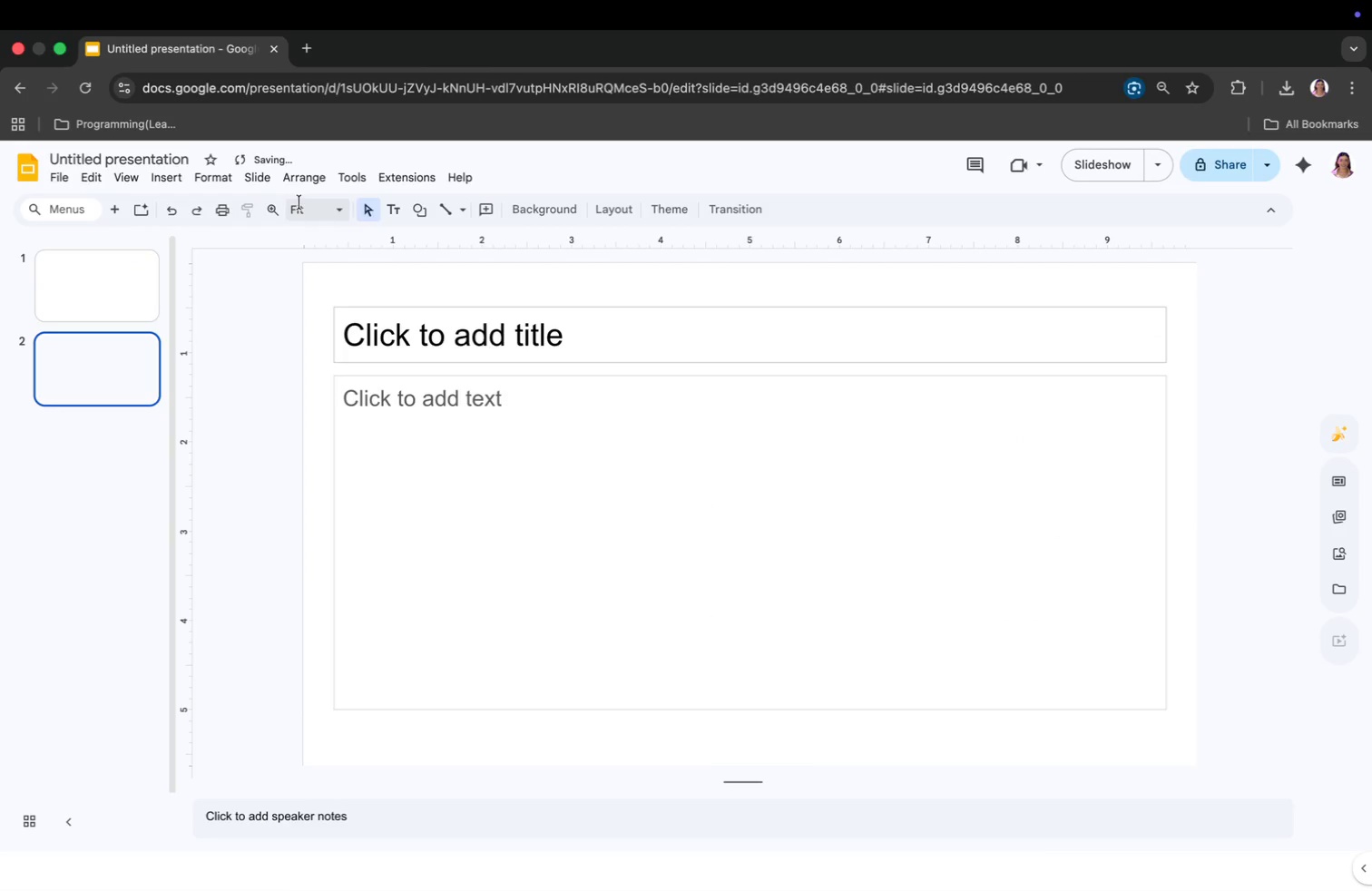 
left_click([257, 175])
 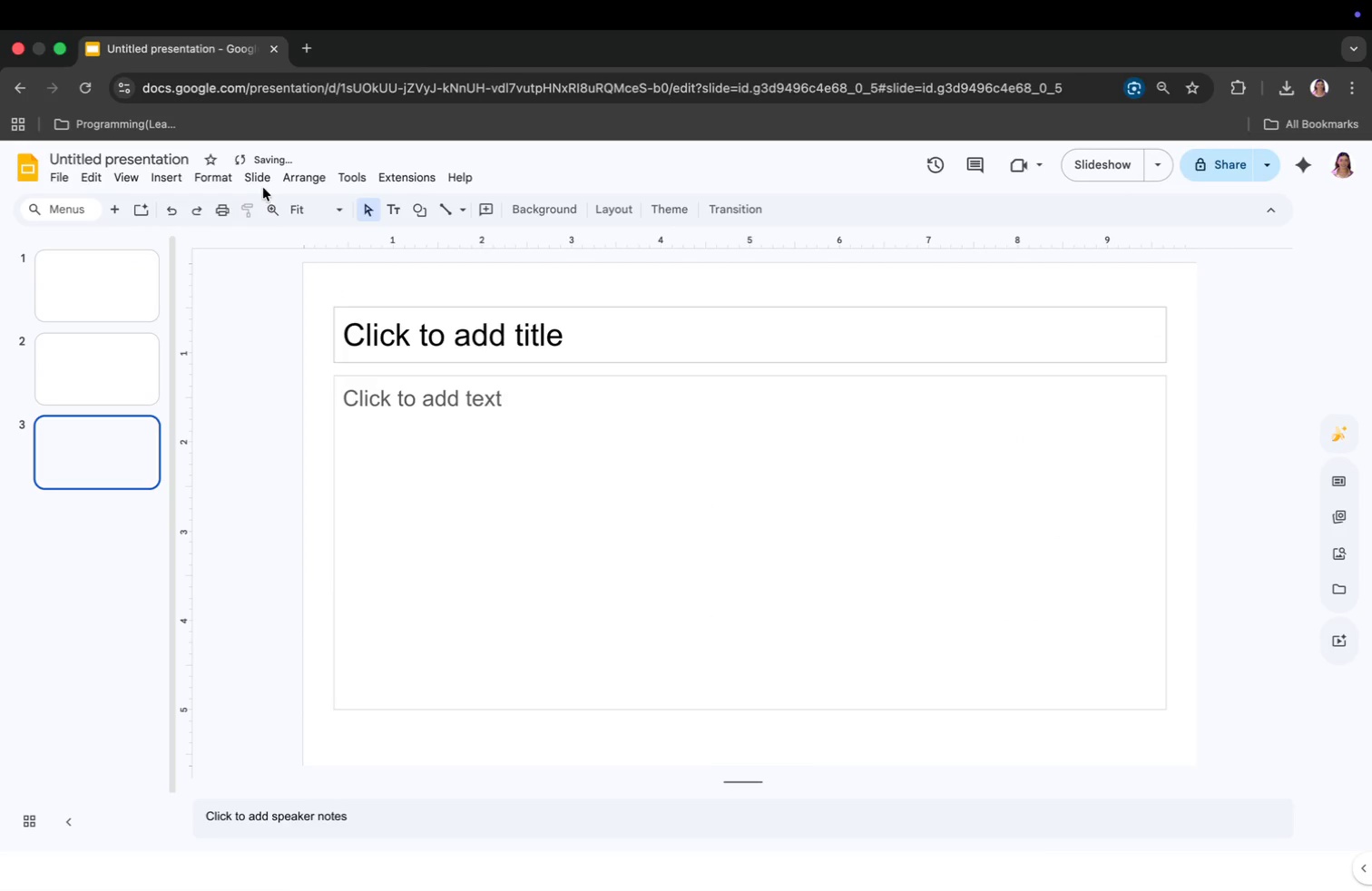 
left_click([259, 180])
 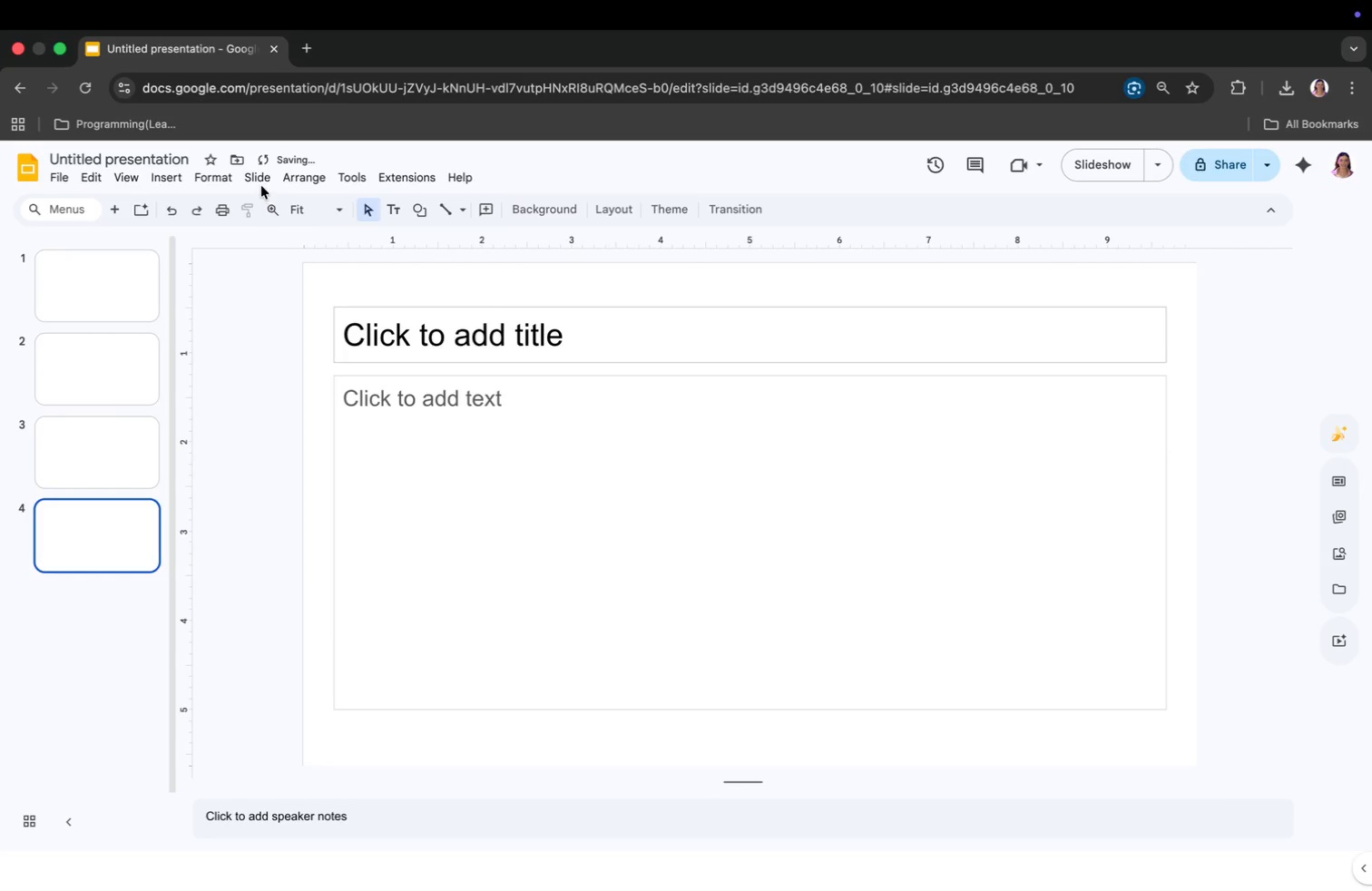 
left_click([260, 181])
 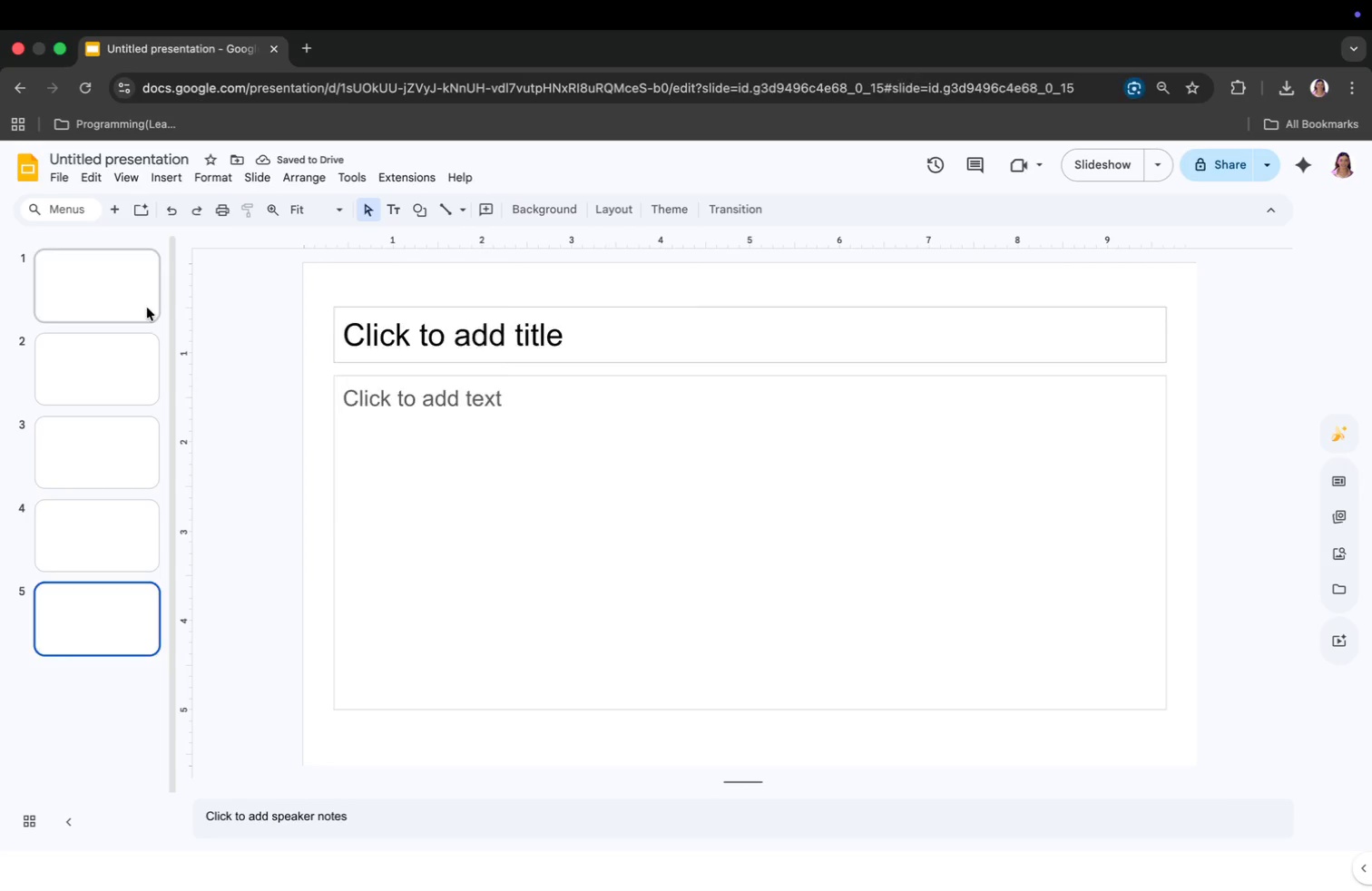 
left_click([538, 203])
 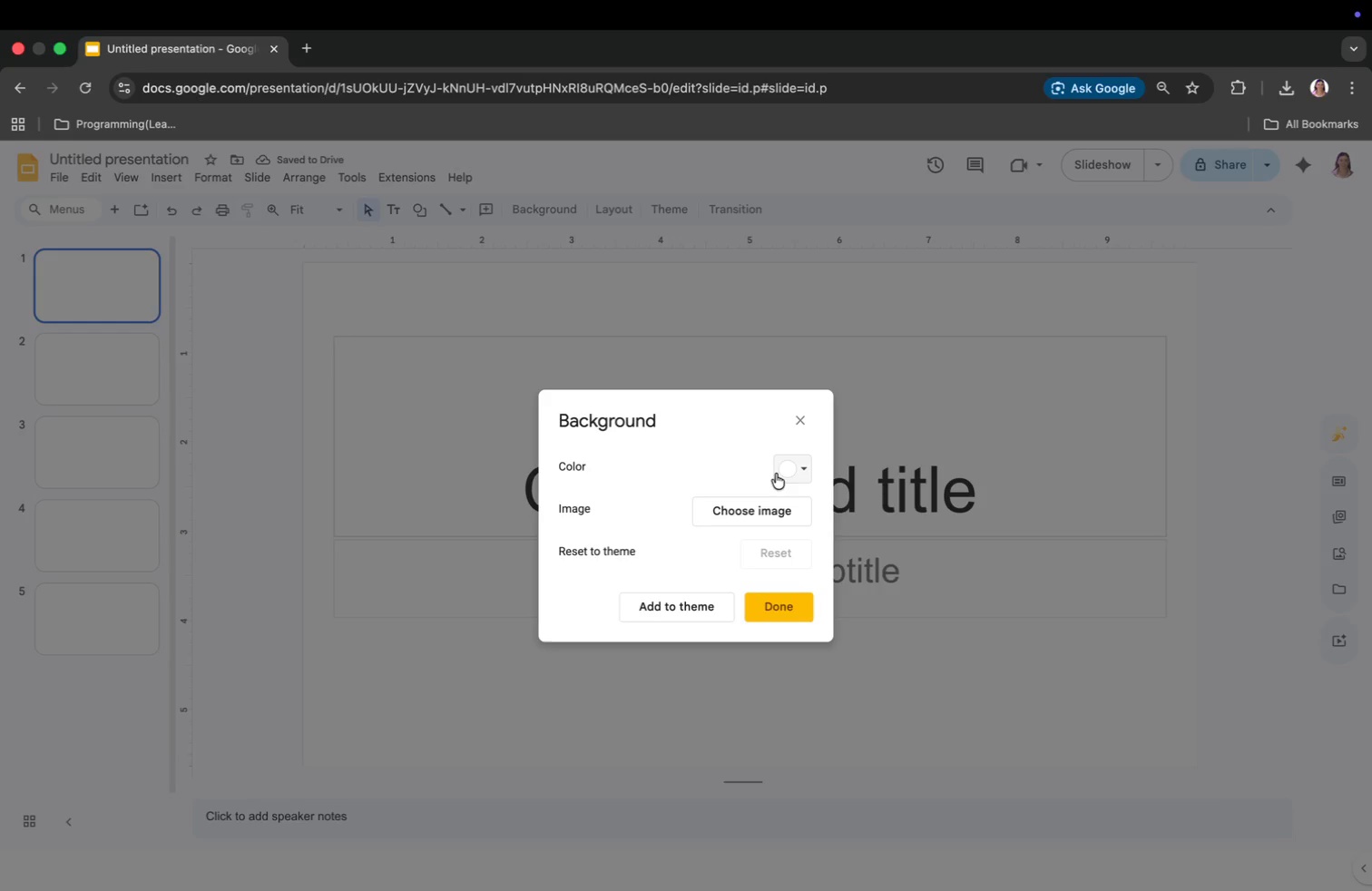 
left_click([782, 464])
 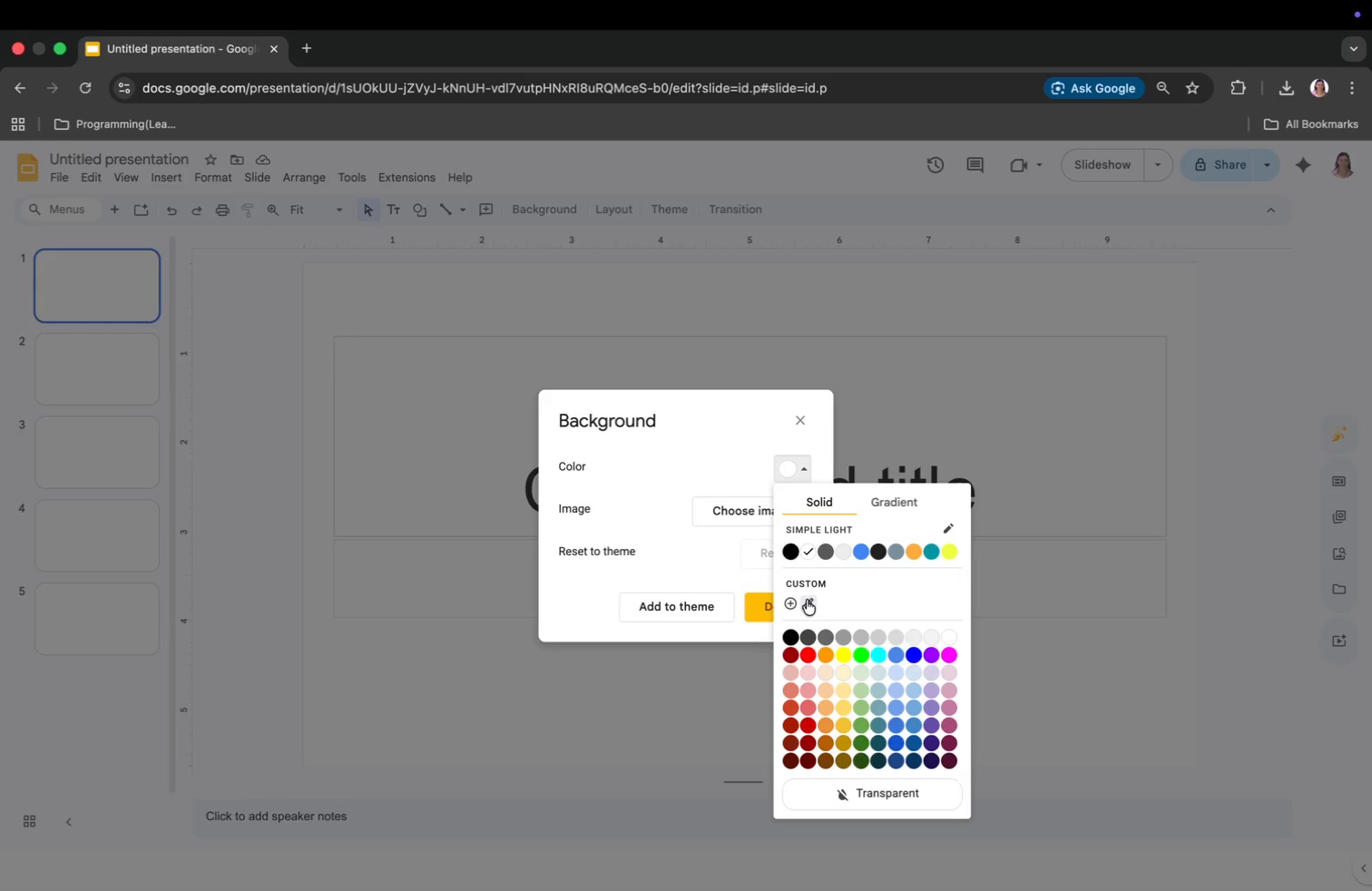 
left_click([790, 601])
 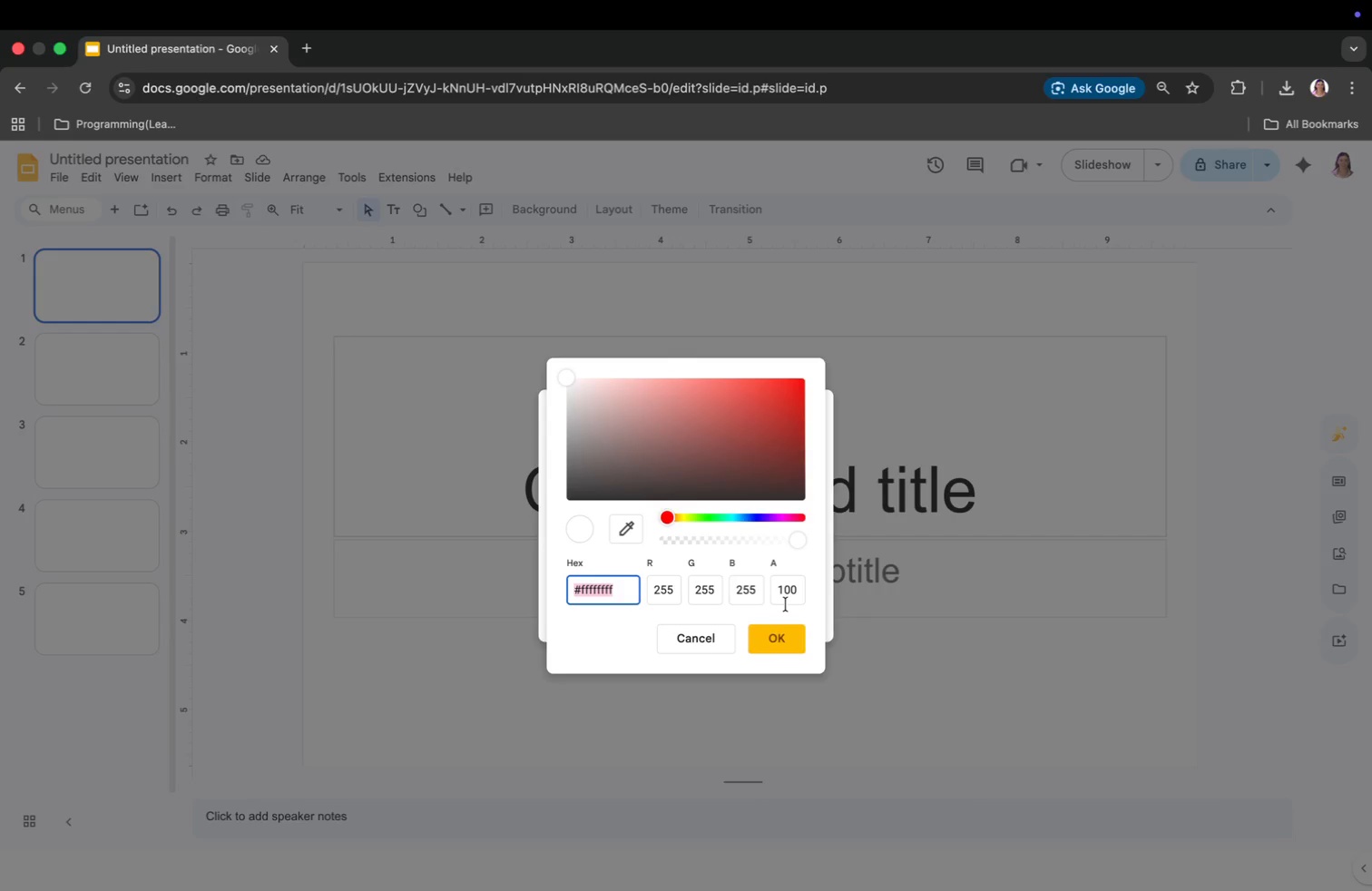 
type(#f5e9da)
 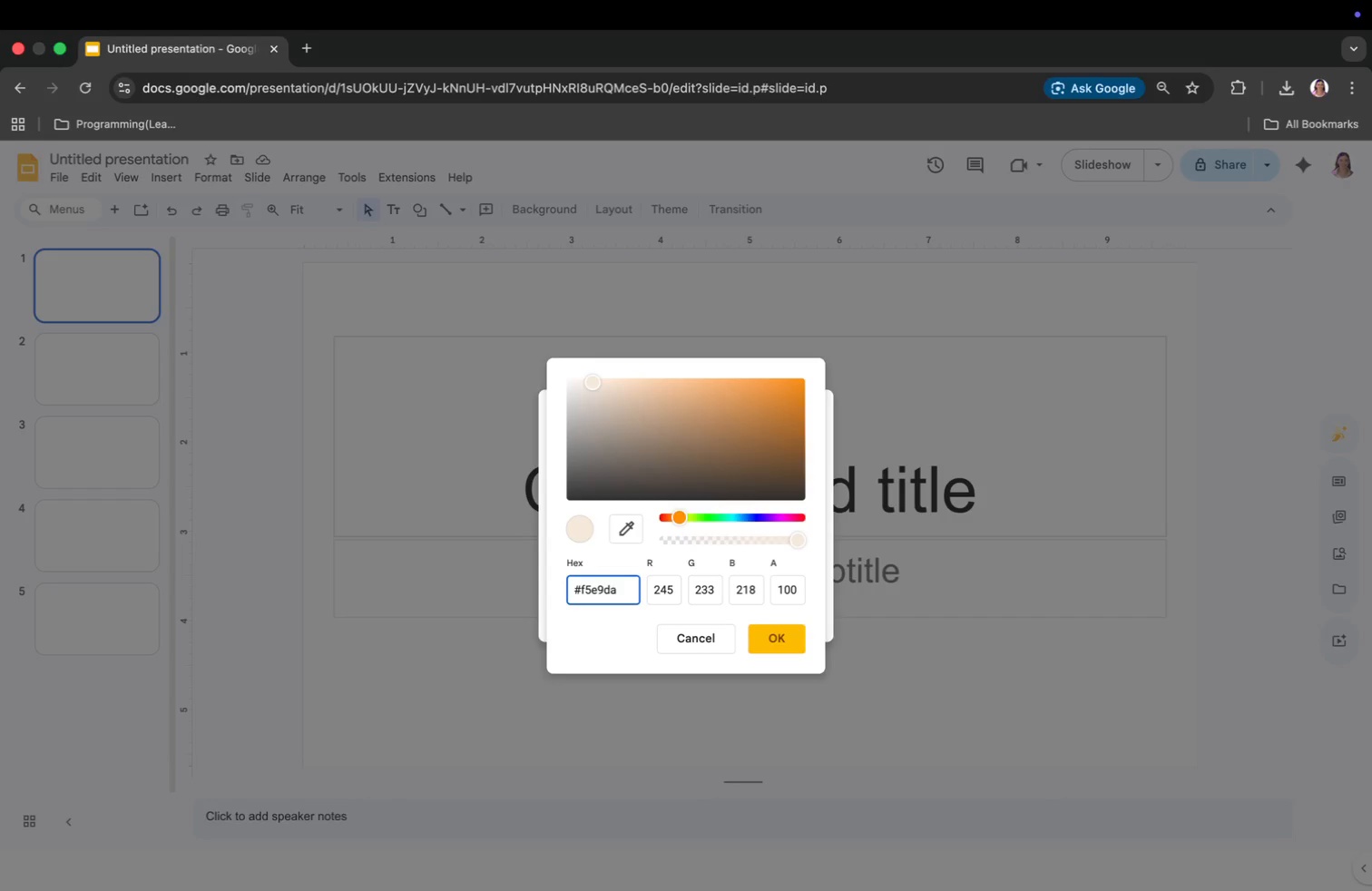 
key(Enter)
 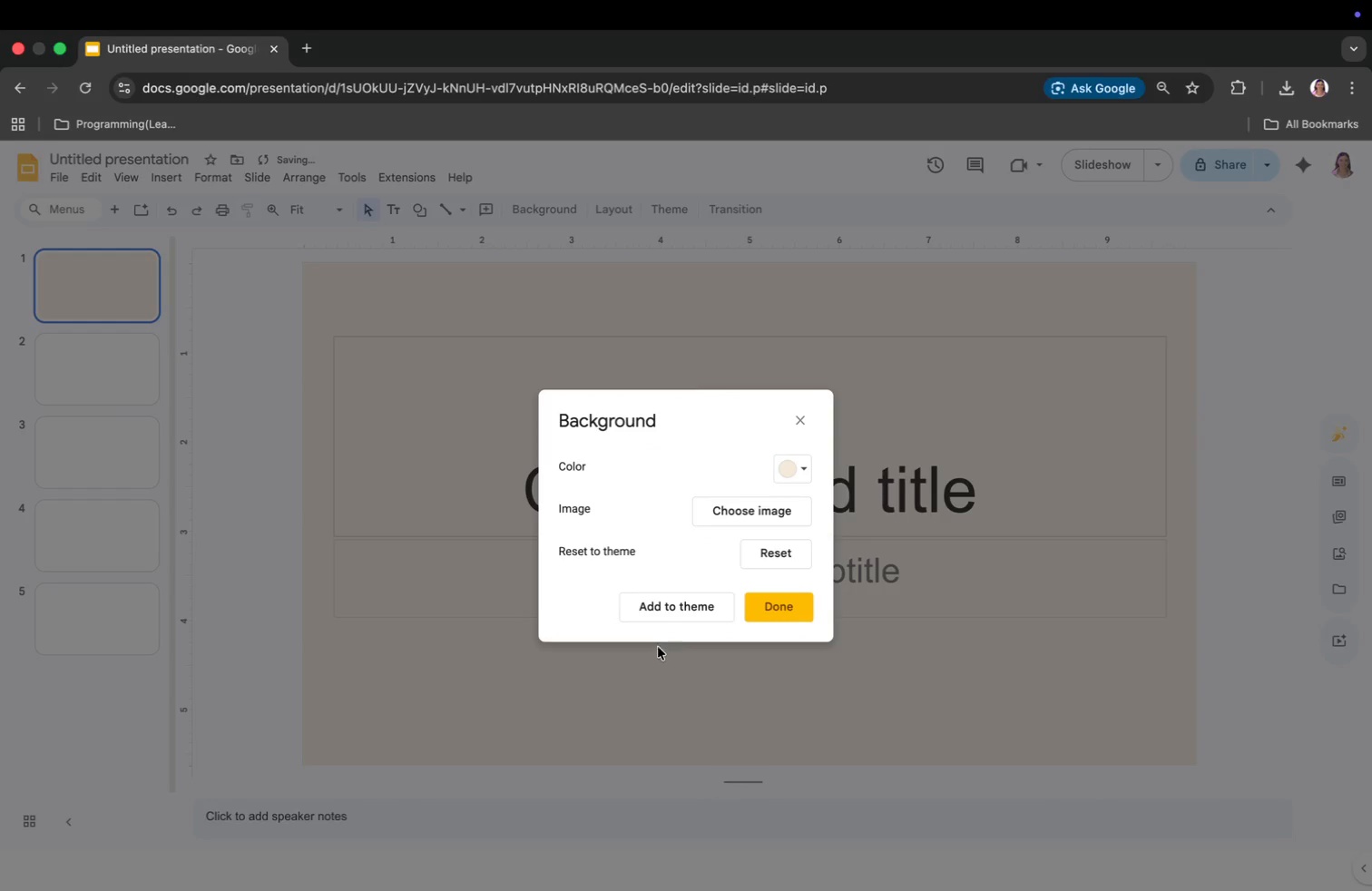 
left_click([785, 609])
 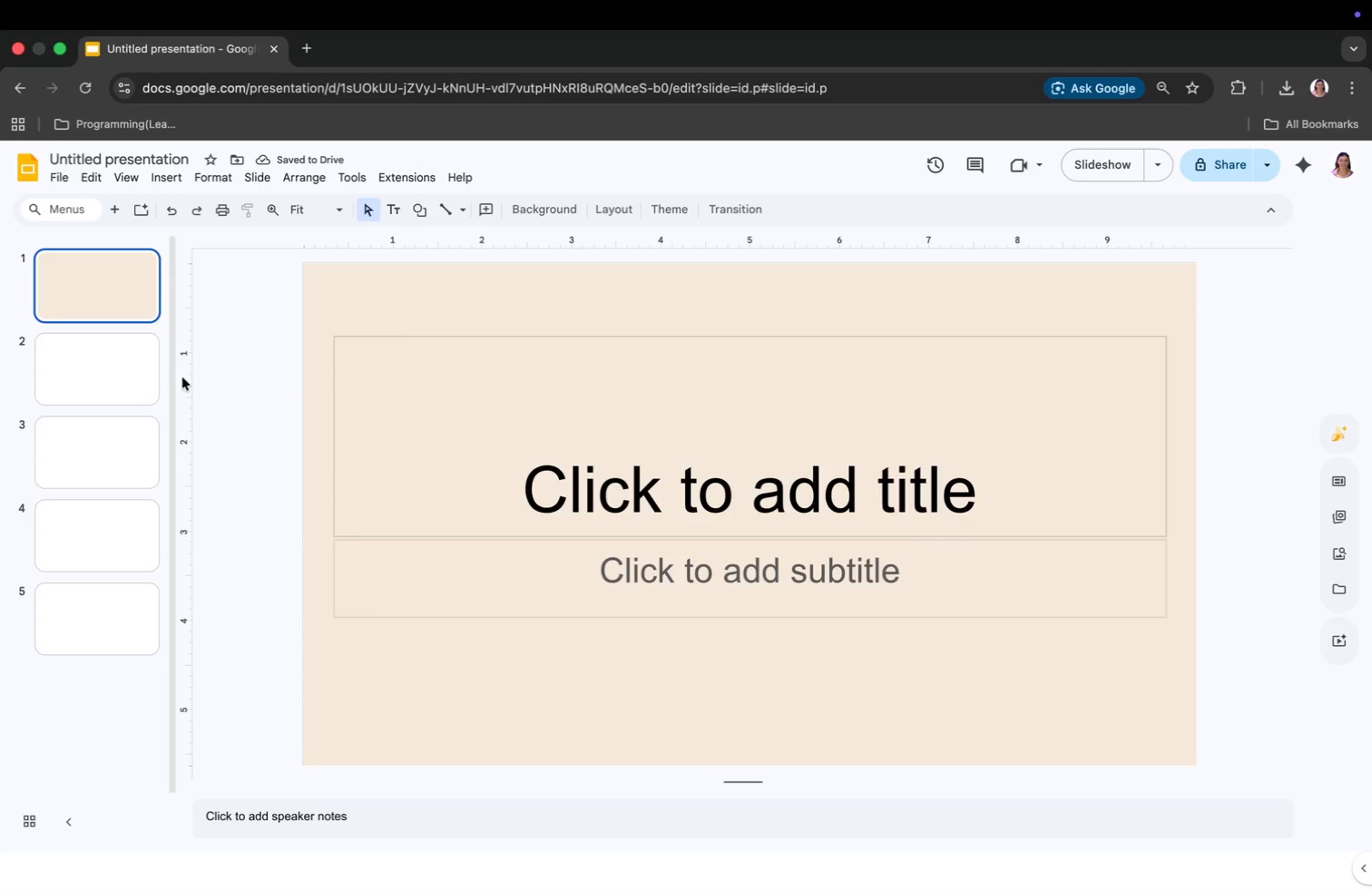 
left_click([109, 347])
 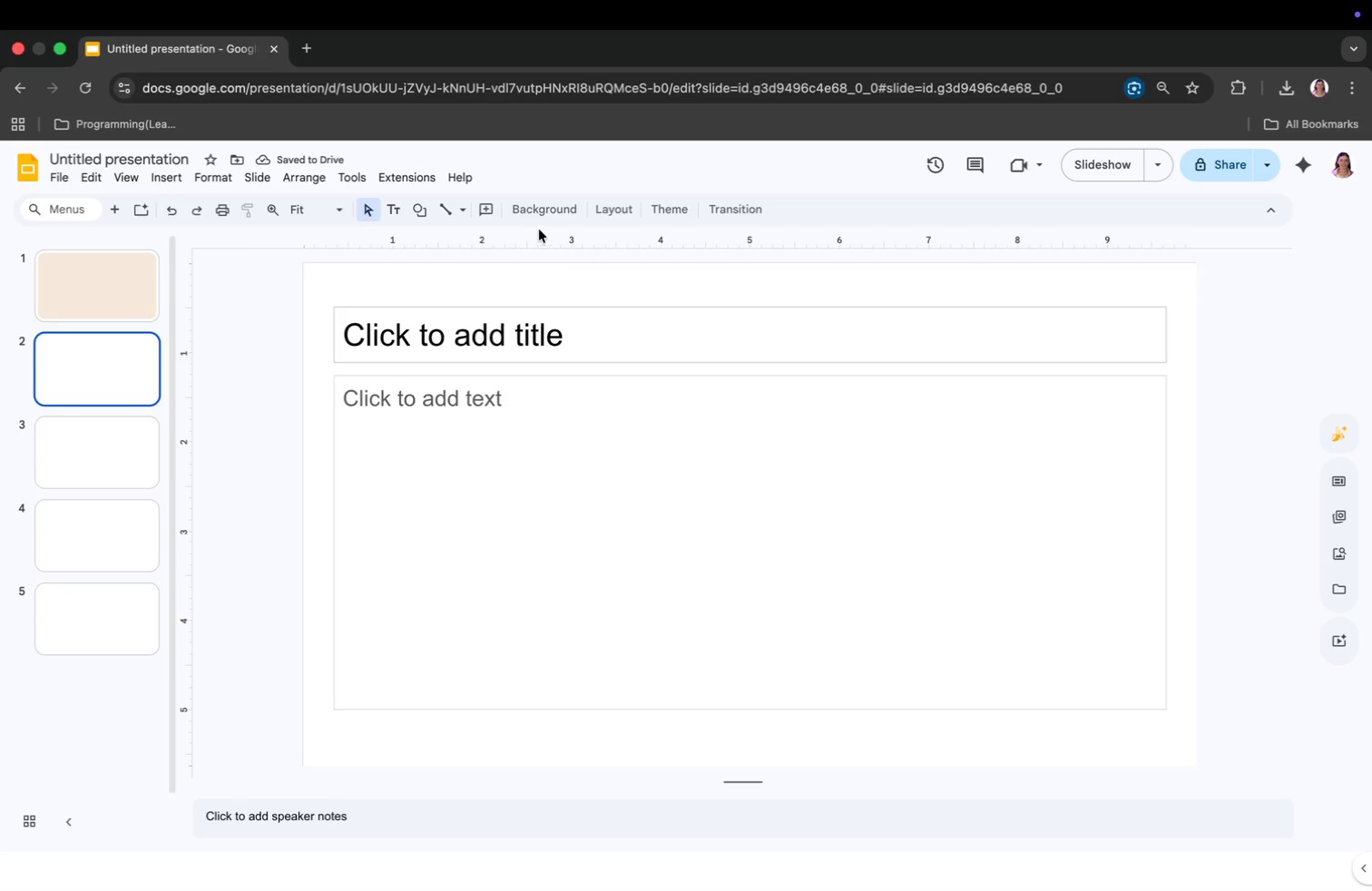 
left_click([540, 215])
 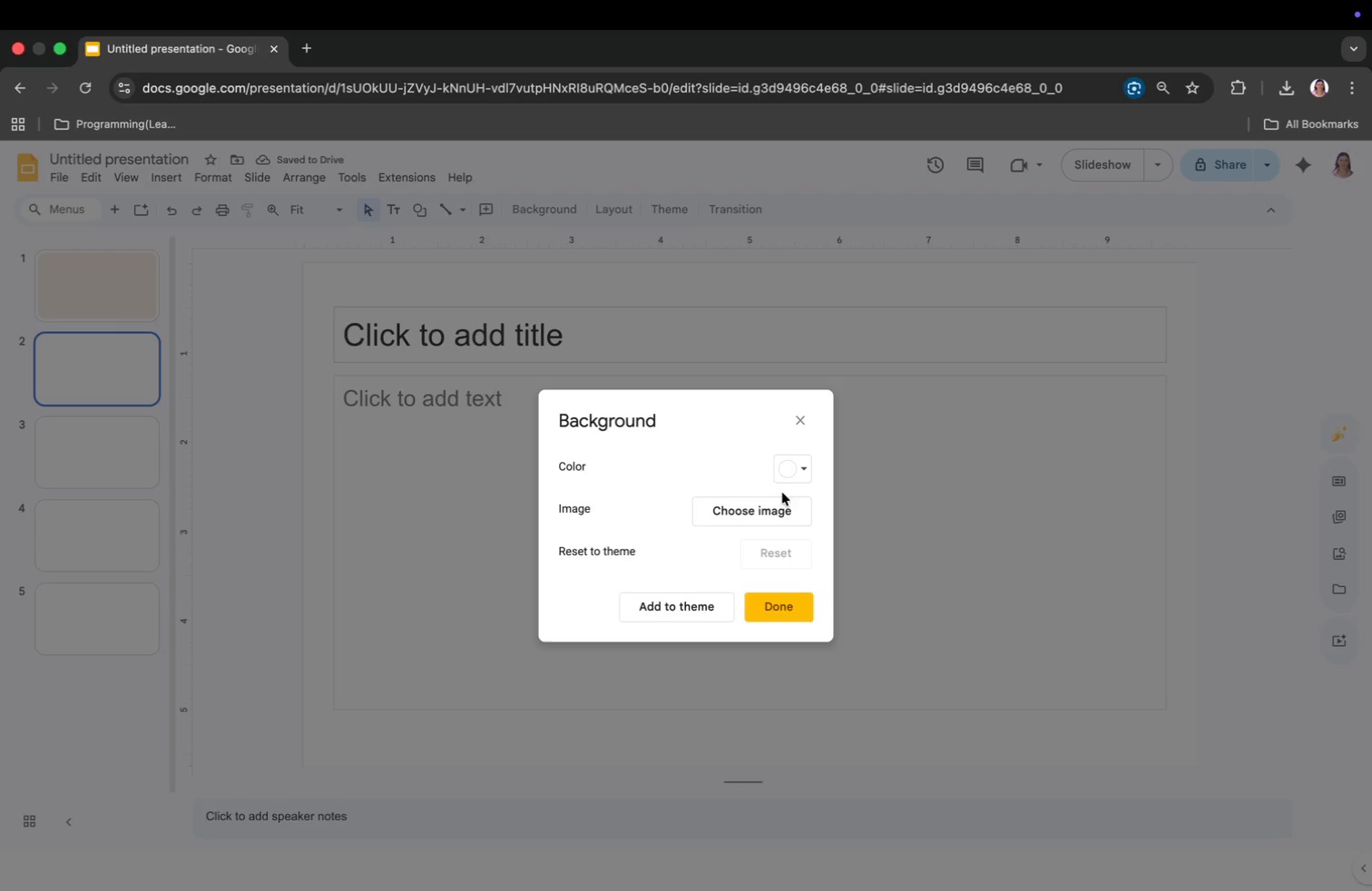 
left_click([783, 469])
 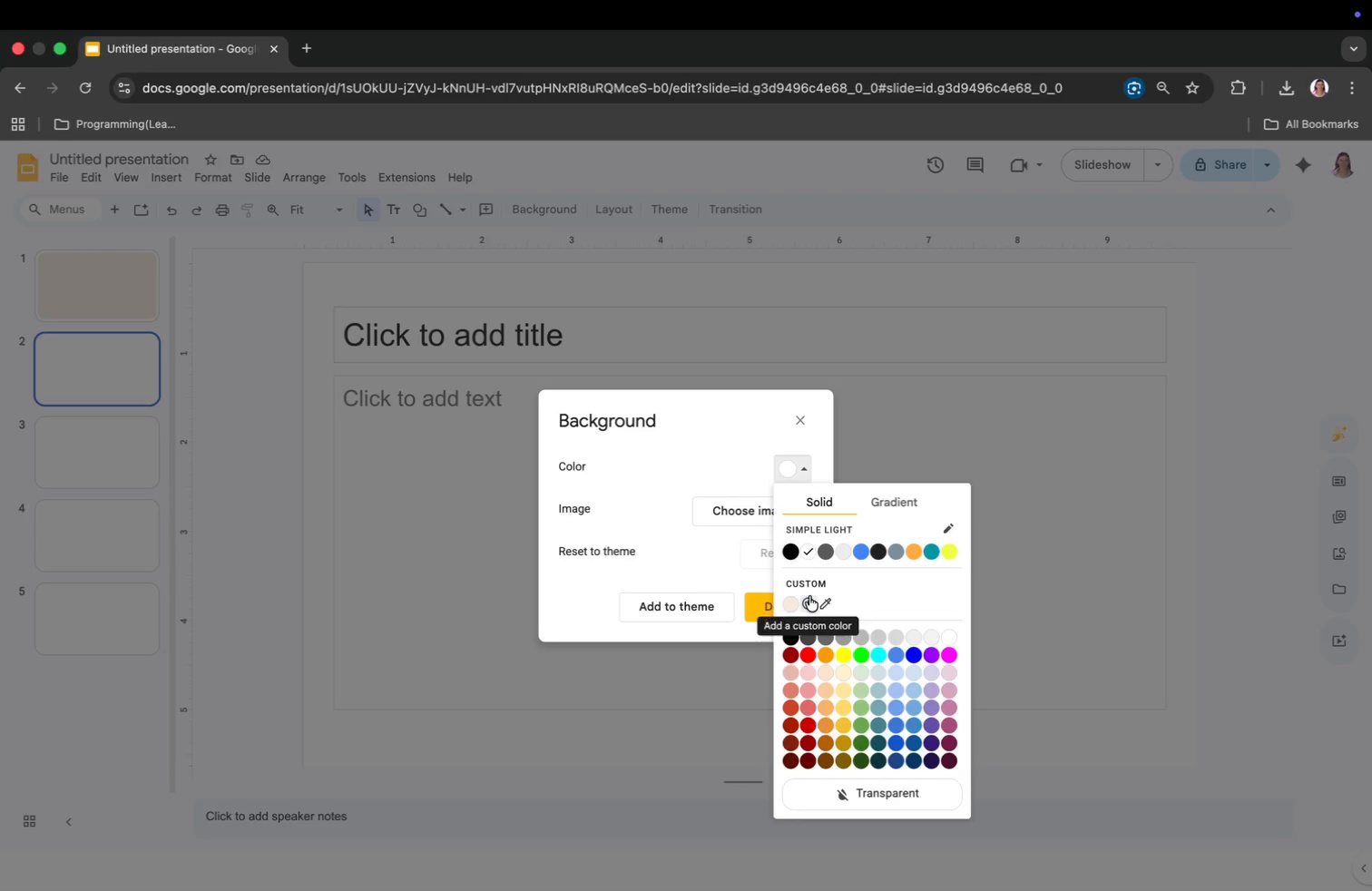 
left_click([809, 600])
 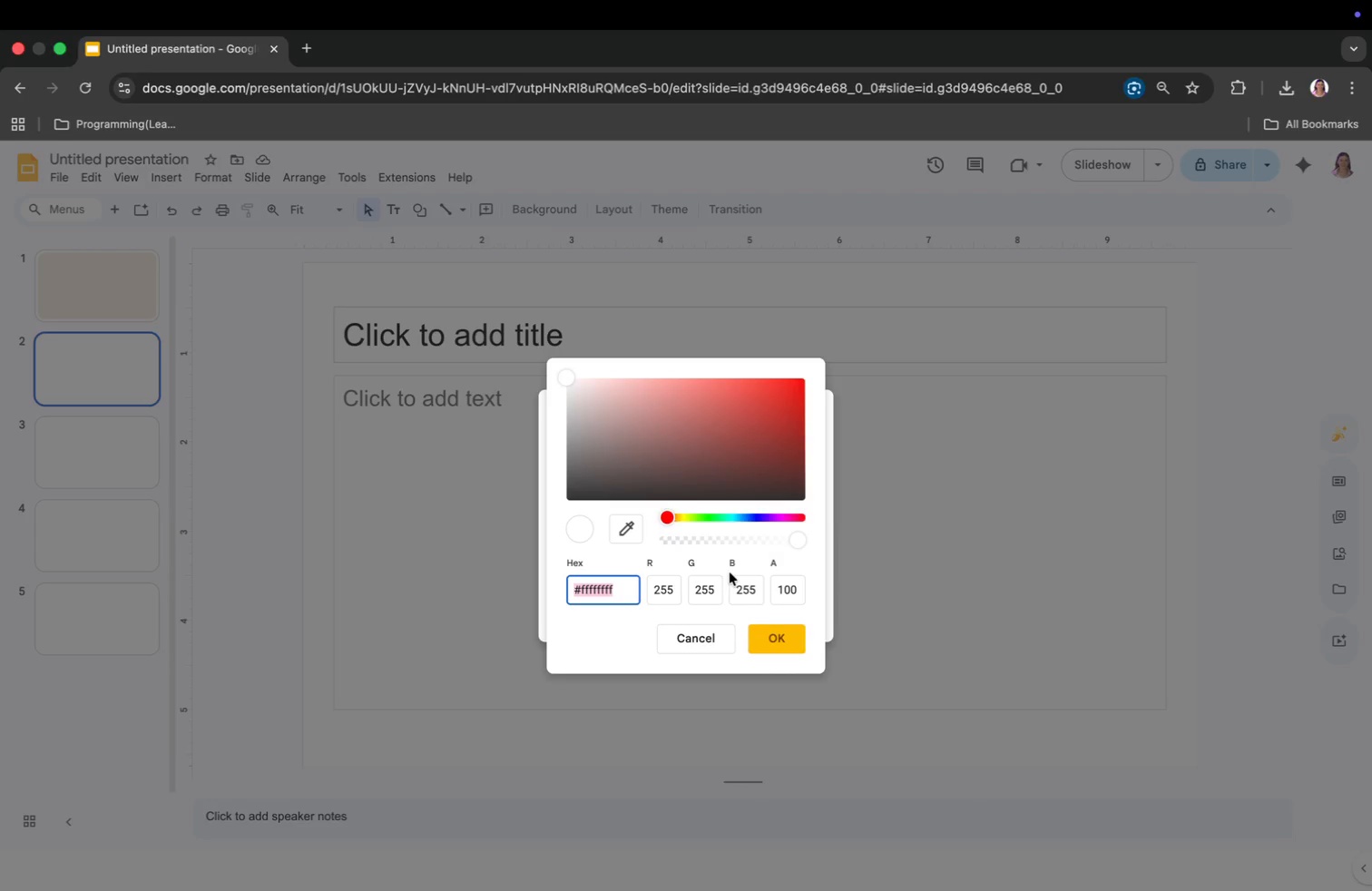 
key(Shift+ShiftLeft)
 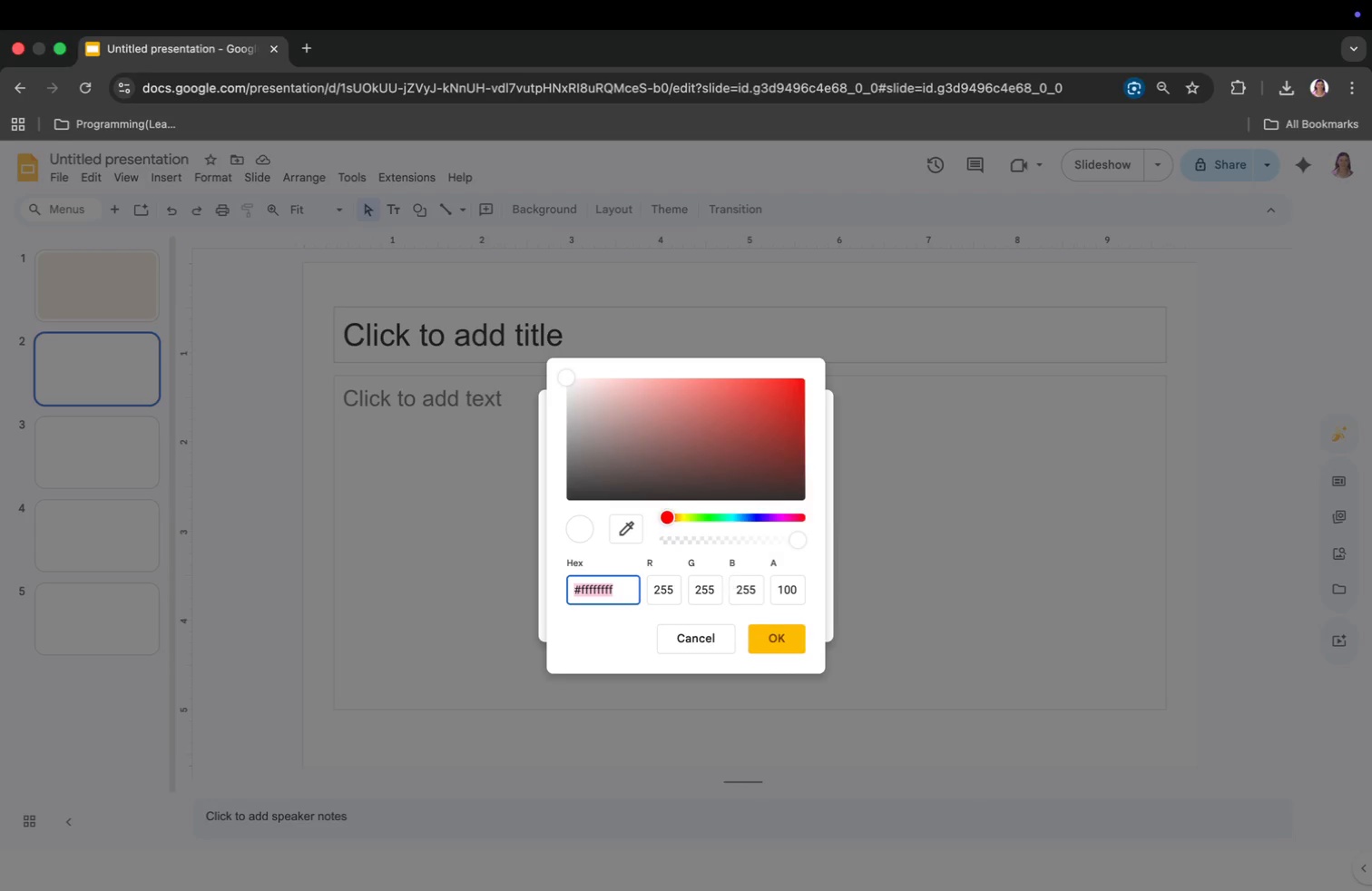 
key(Shift+3)
 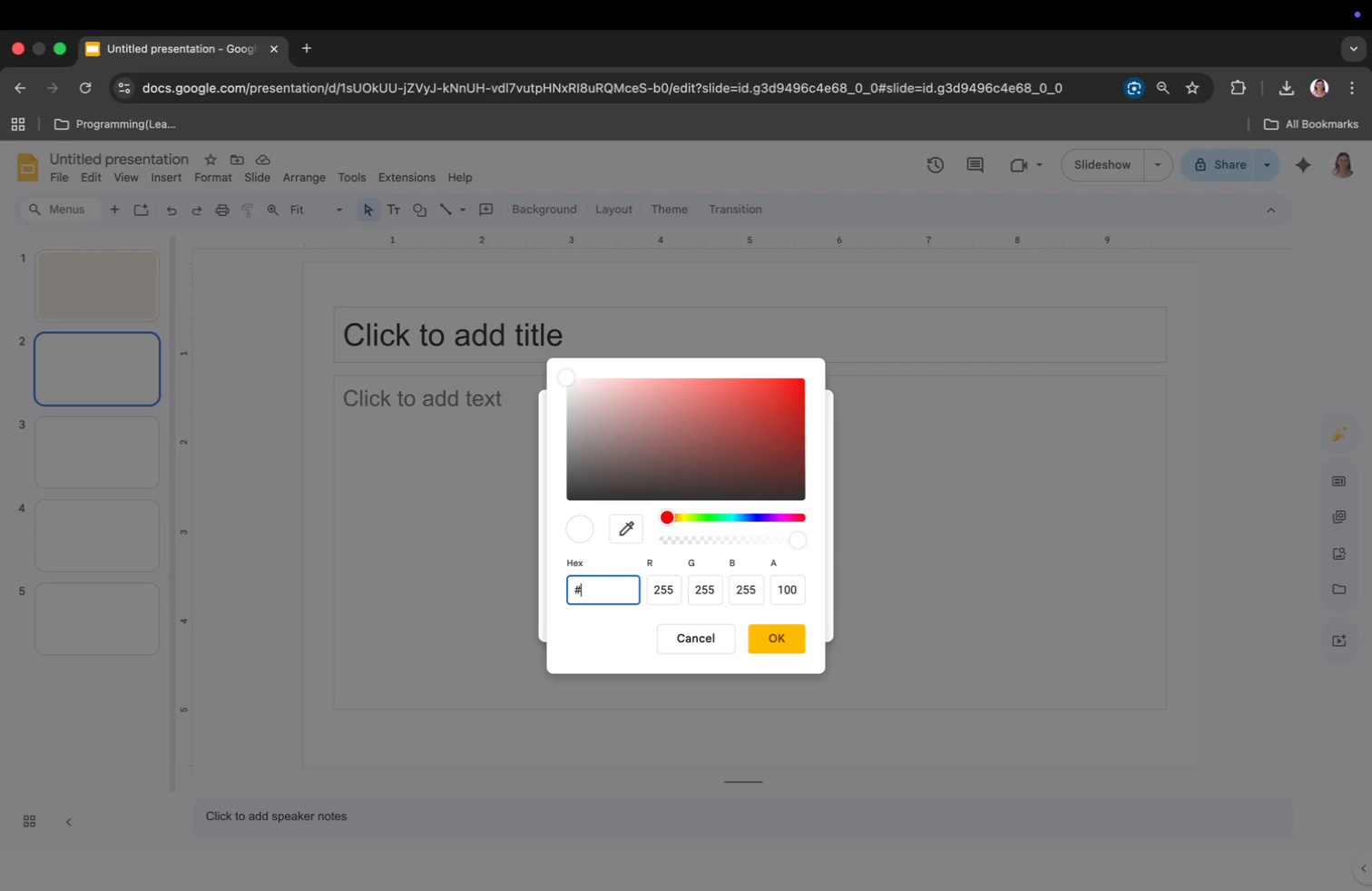 
wait(5.72)
 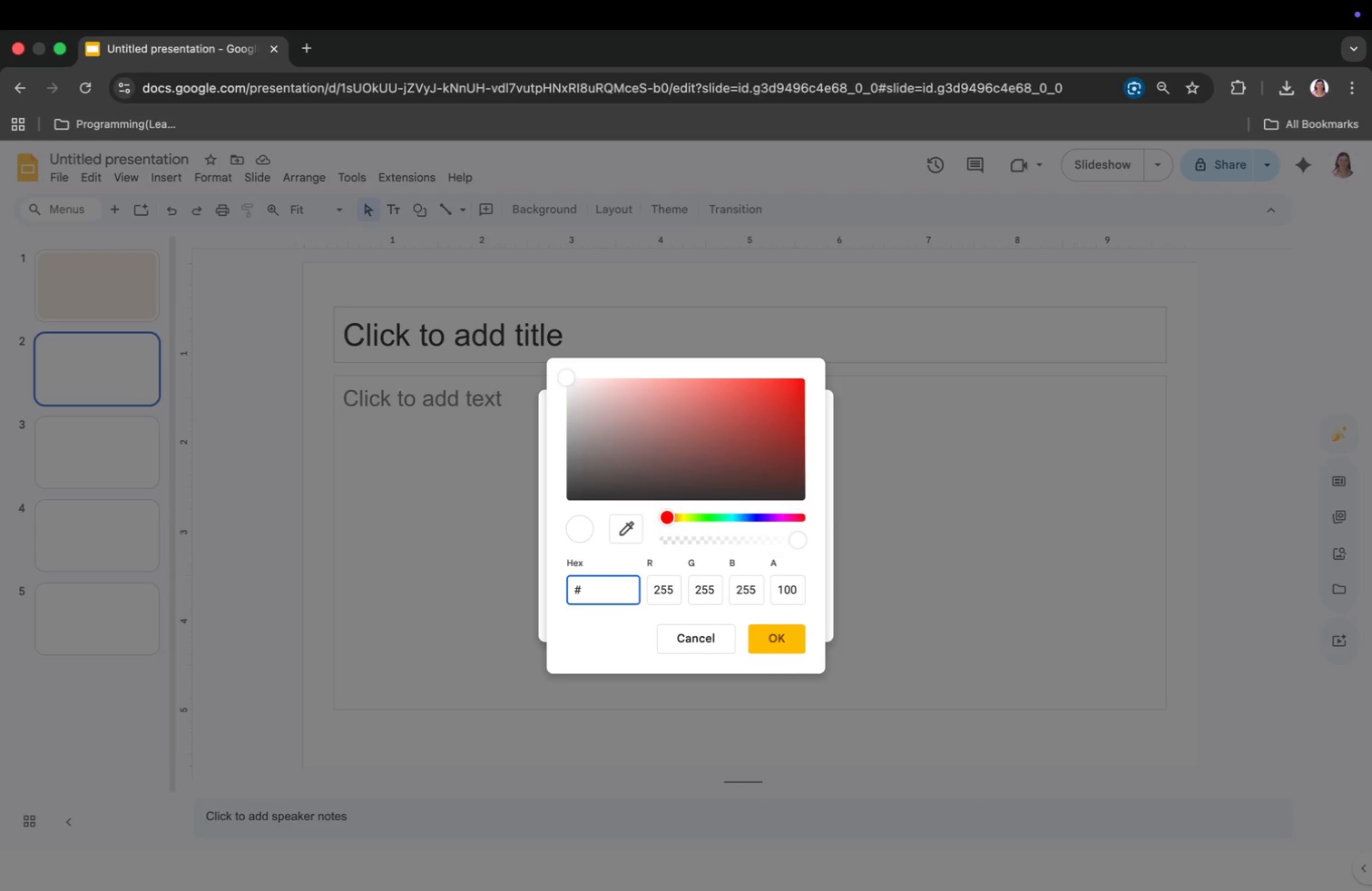 
type(2b)
key(Backspace)
type(B2B2B)
 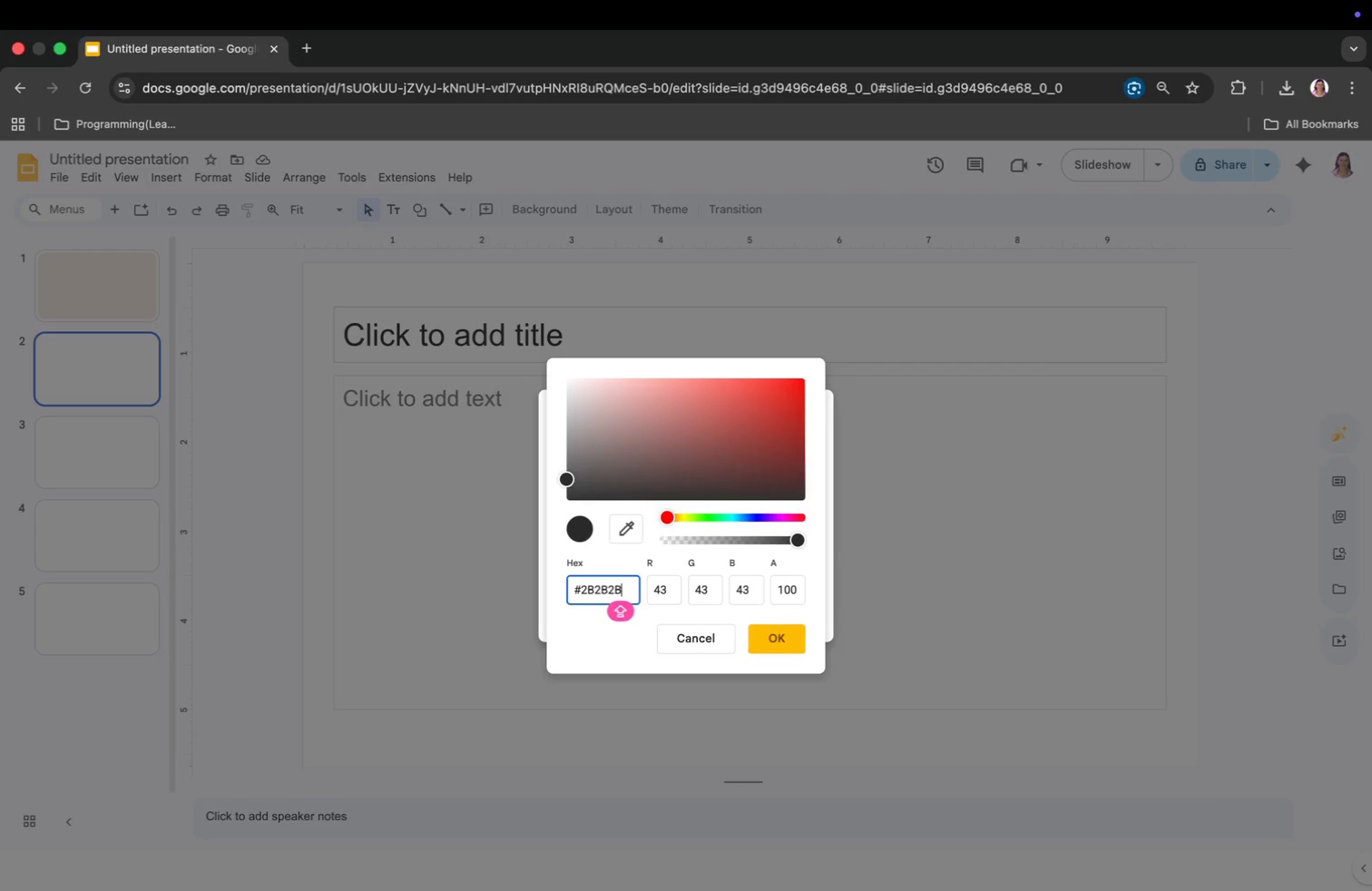 
key(Enter)
 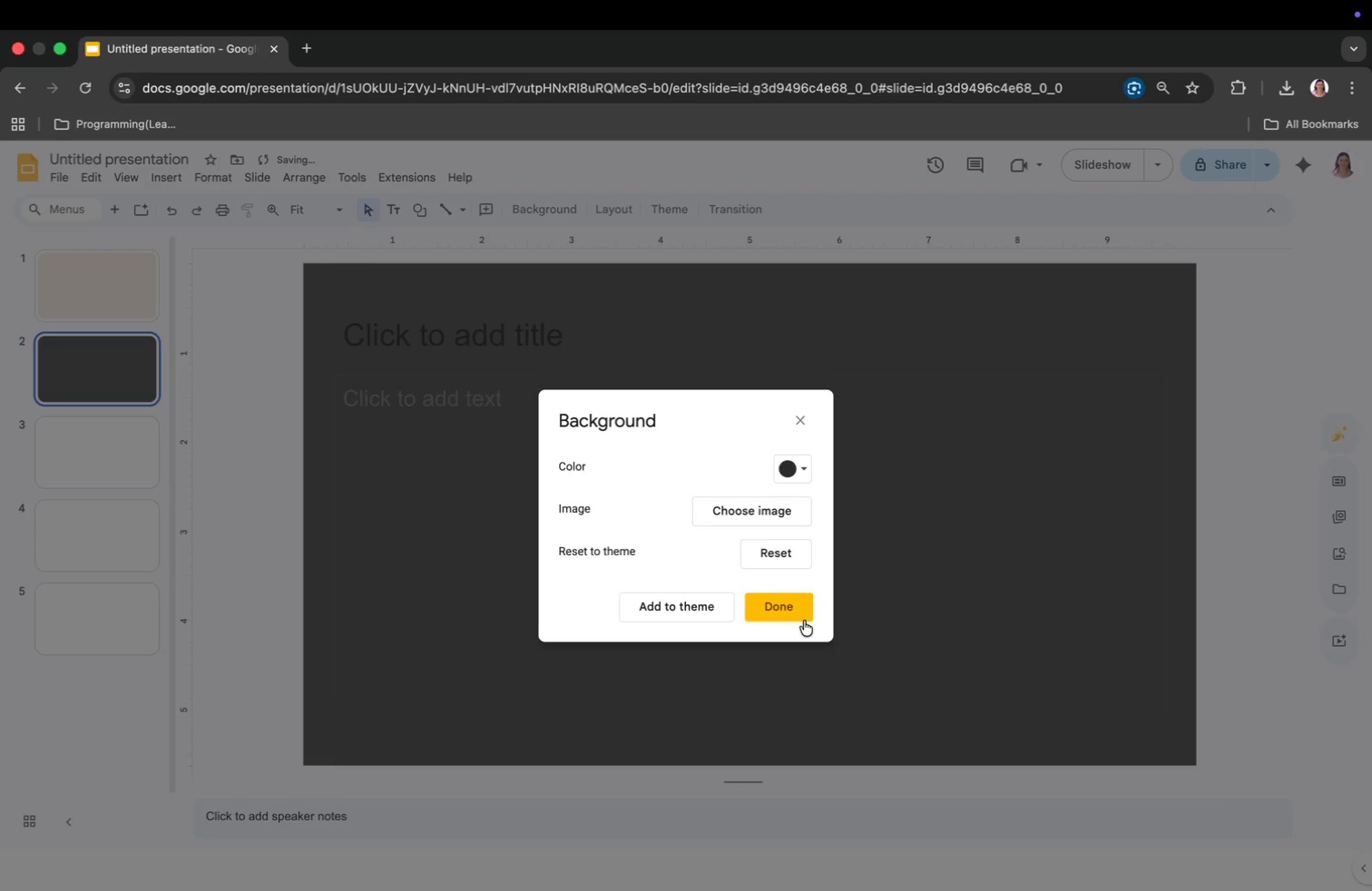 
left_click([795, 611])
 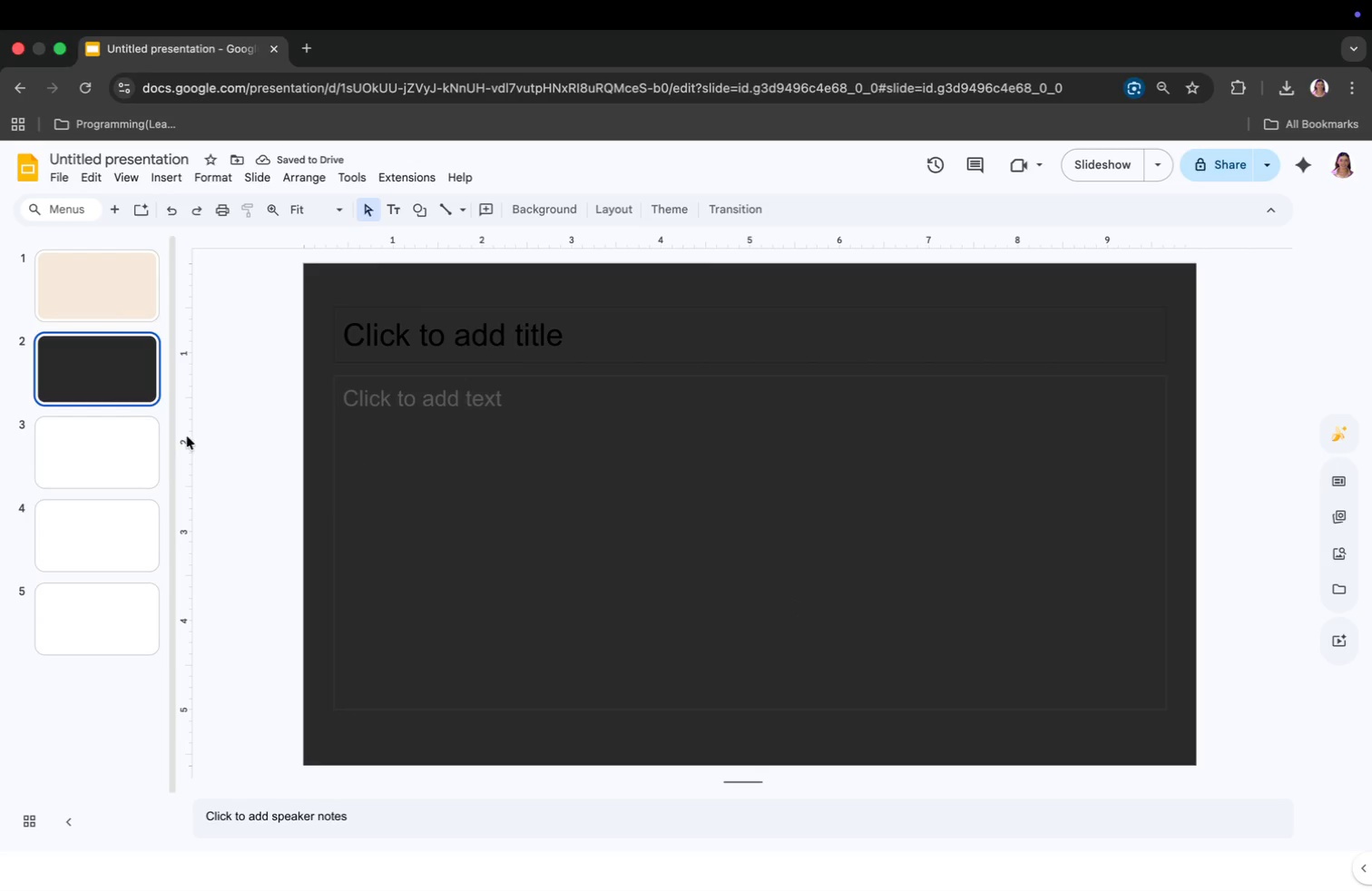 
left_click([91, 464])
 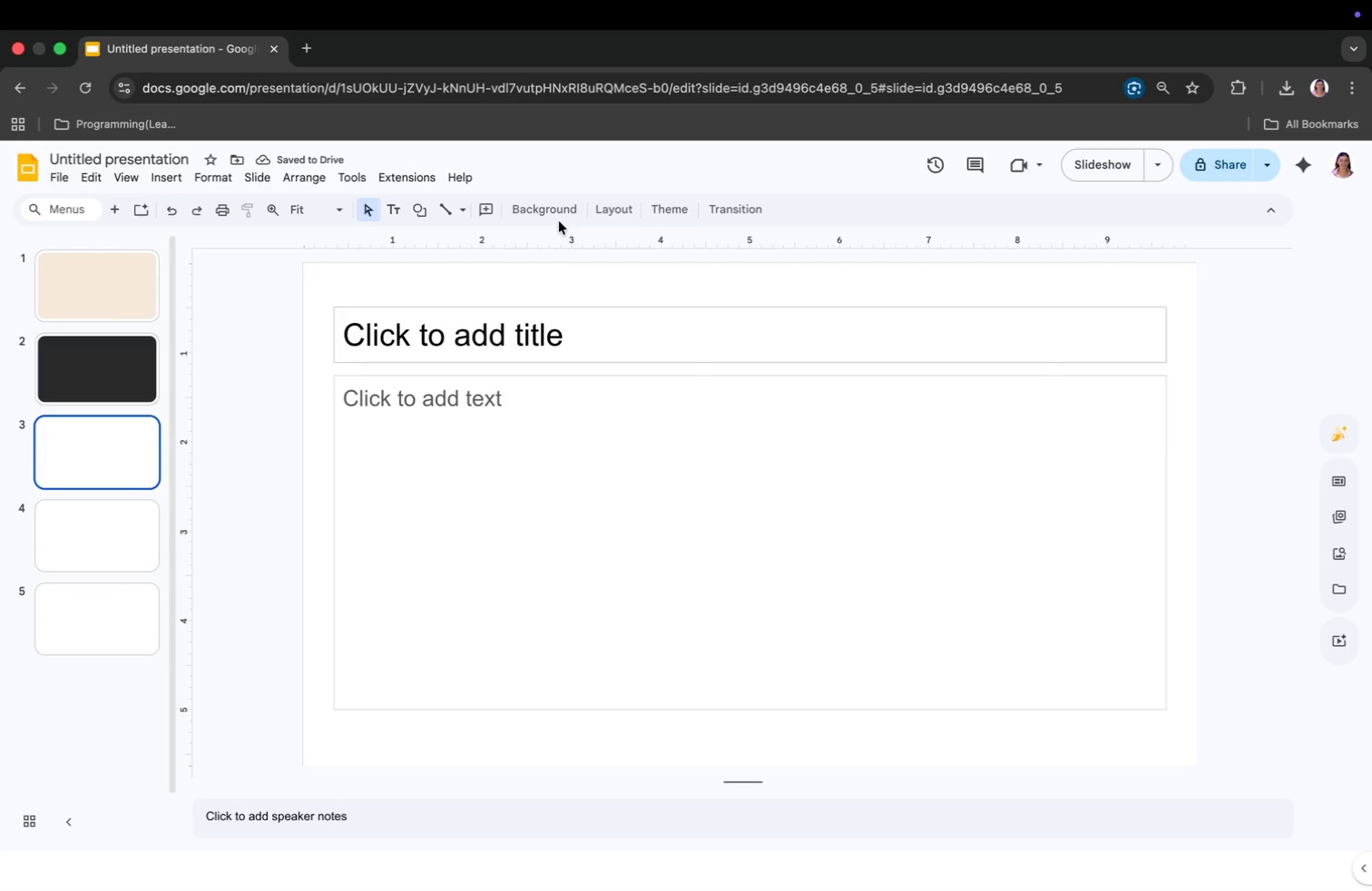 
left_click([555, 217])
 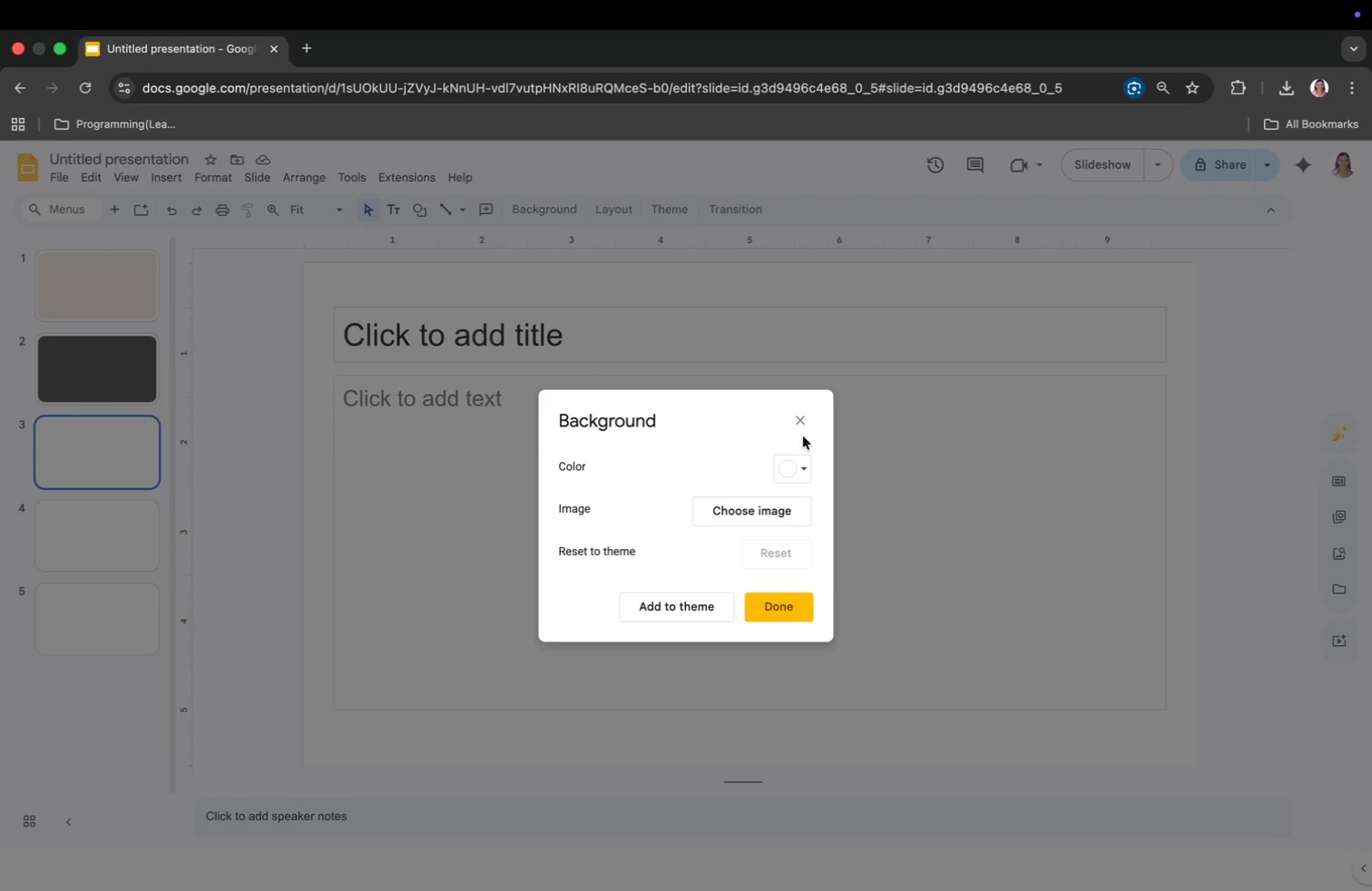 
left_click([785, 465])
 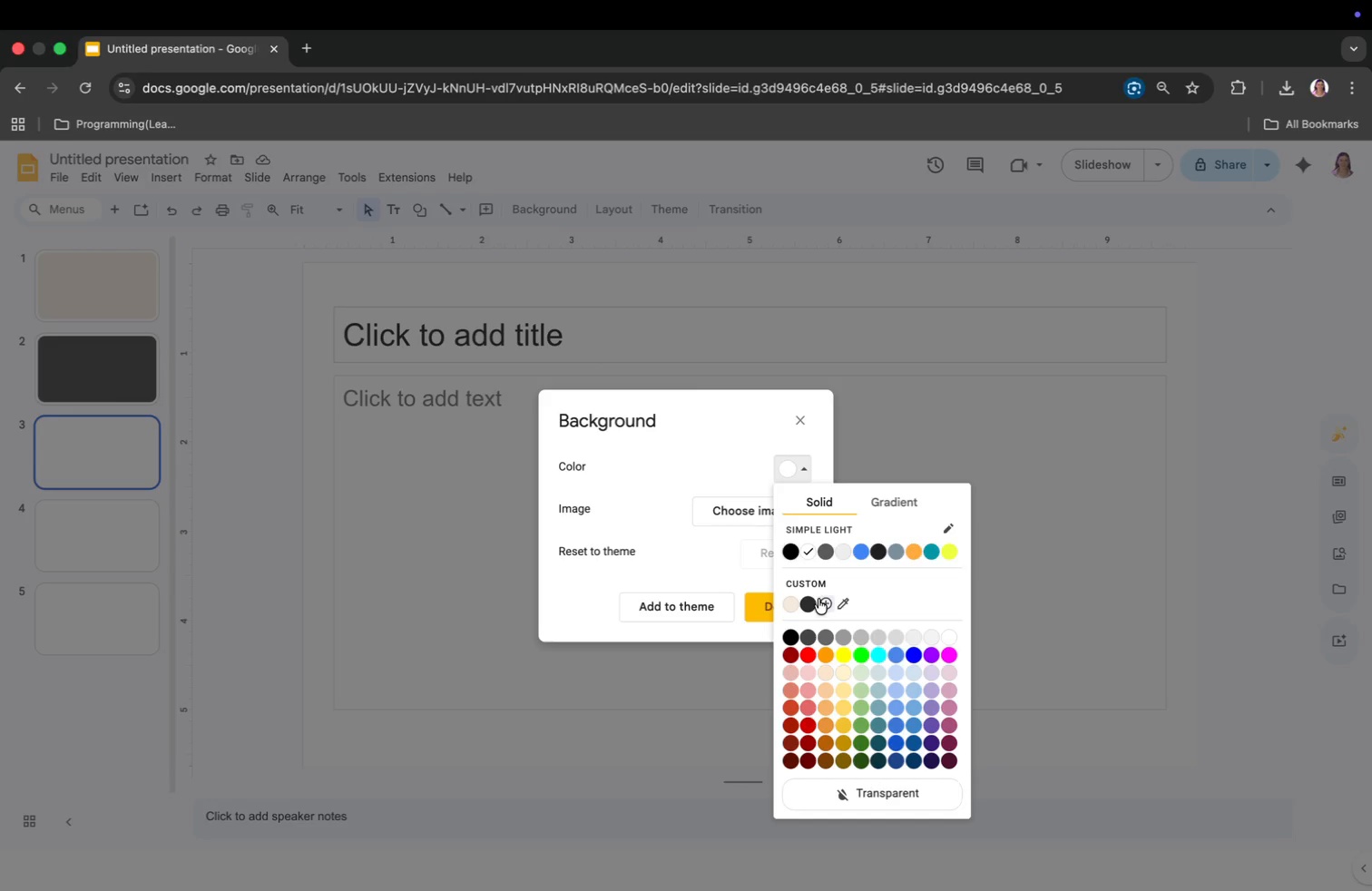 
left_click([827, 601])
 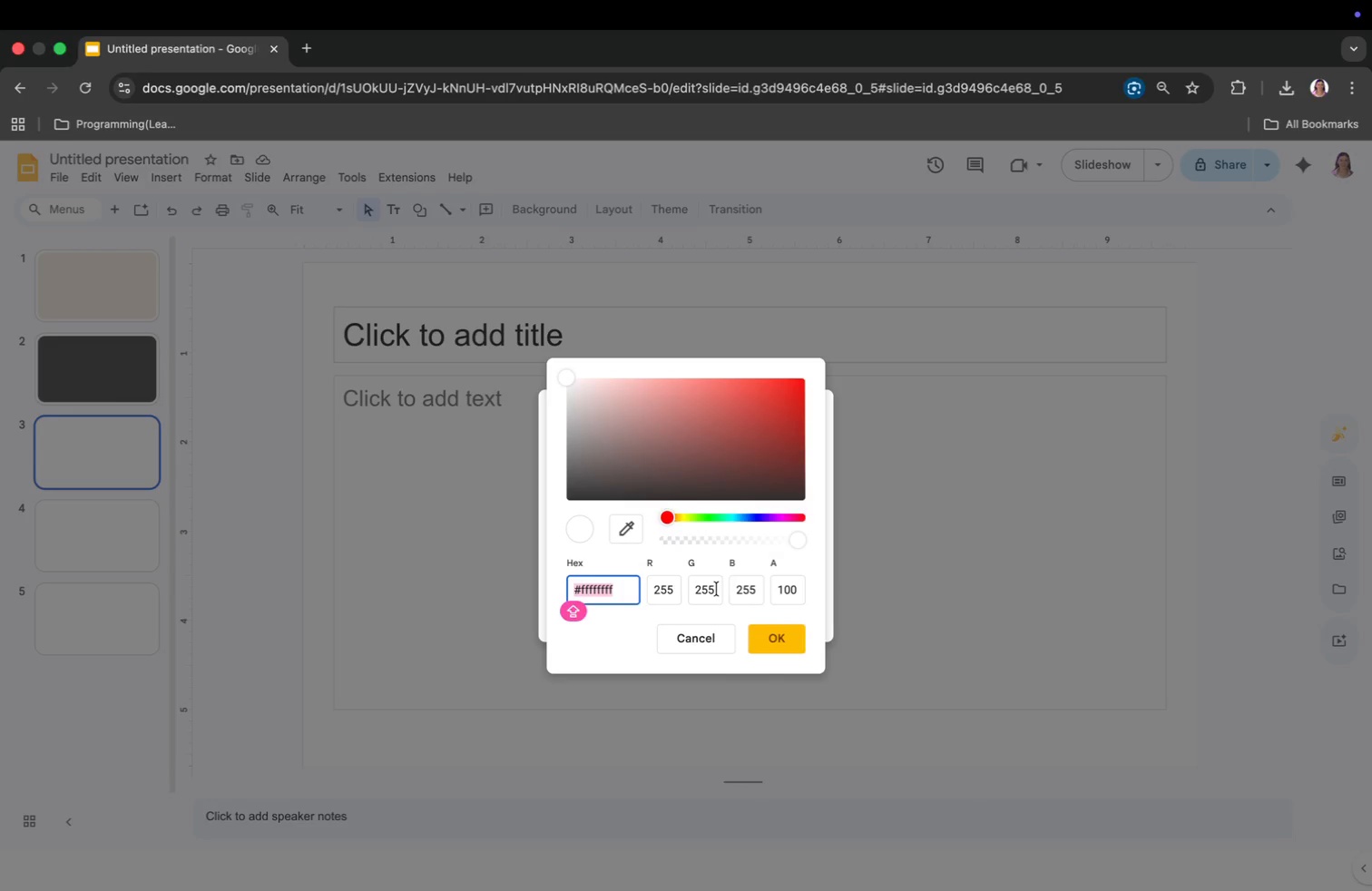 
type(#8B6F47)
 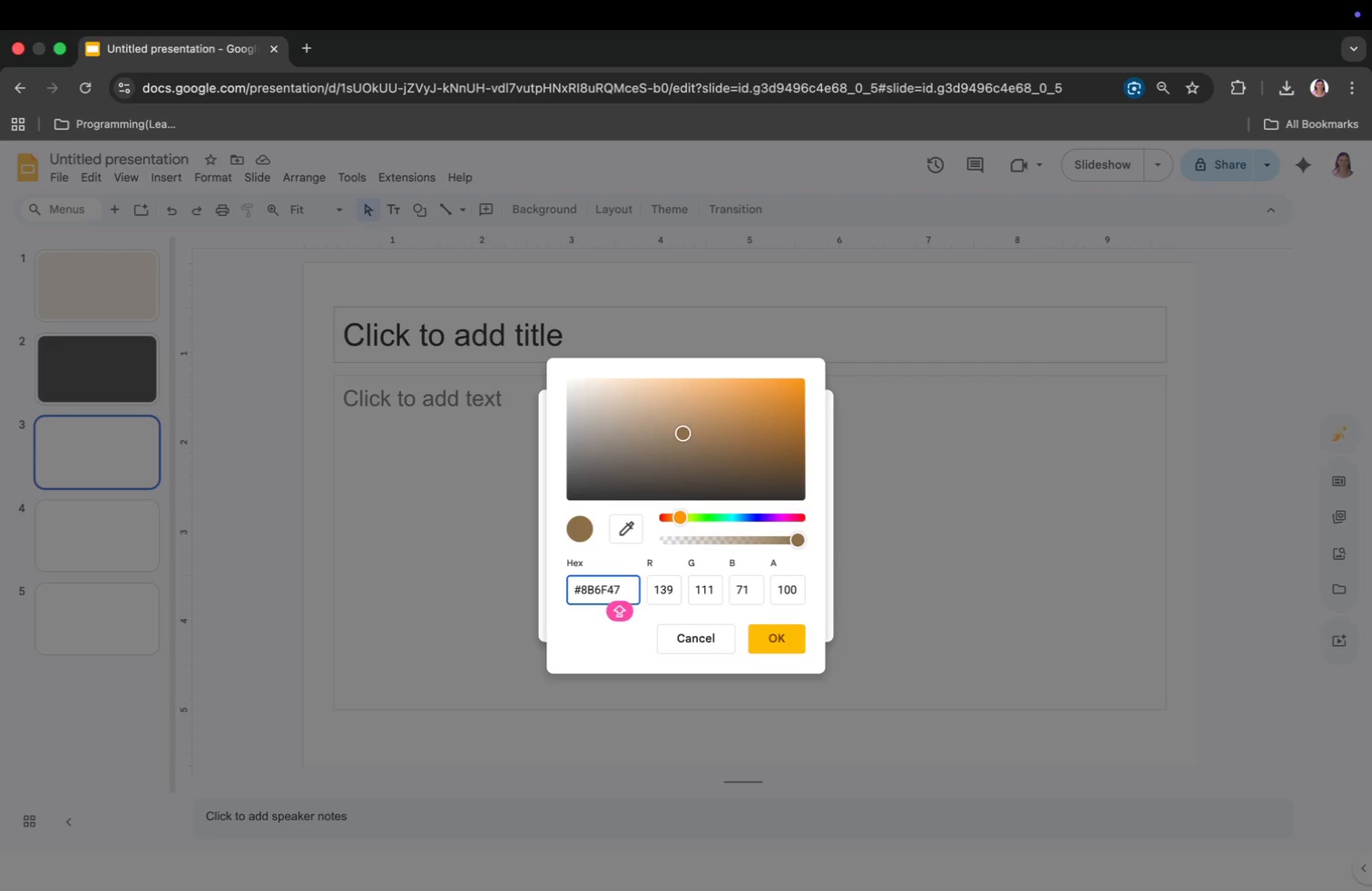 
key(Enter)
 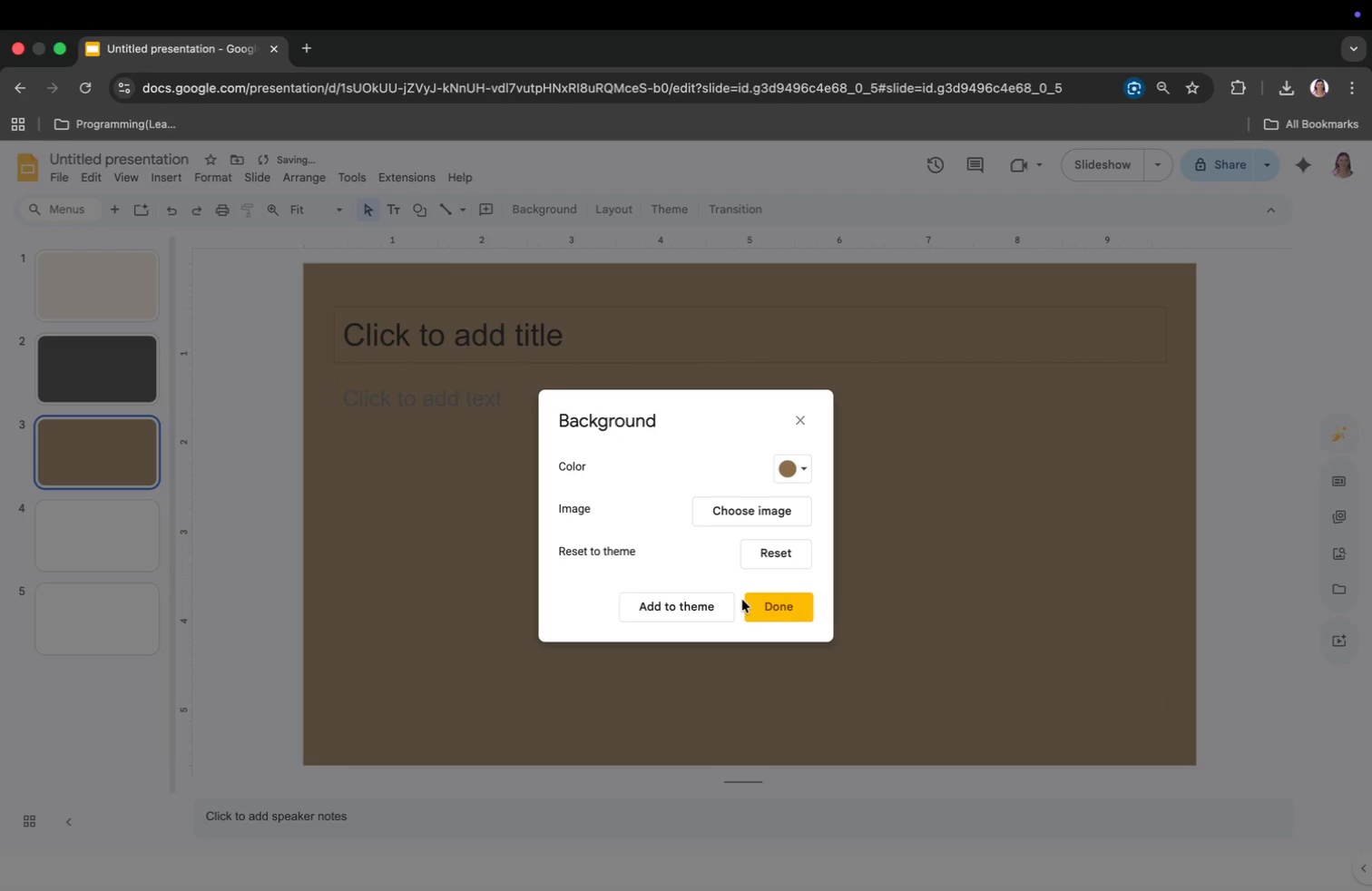 
left_click([788, 610])
 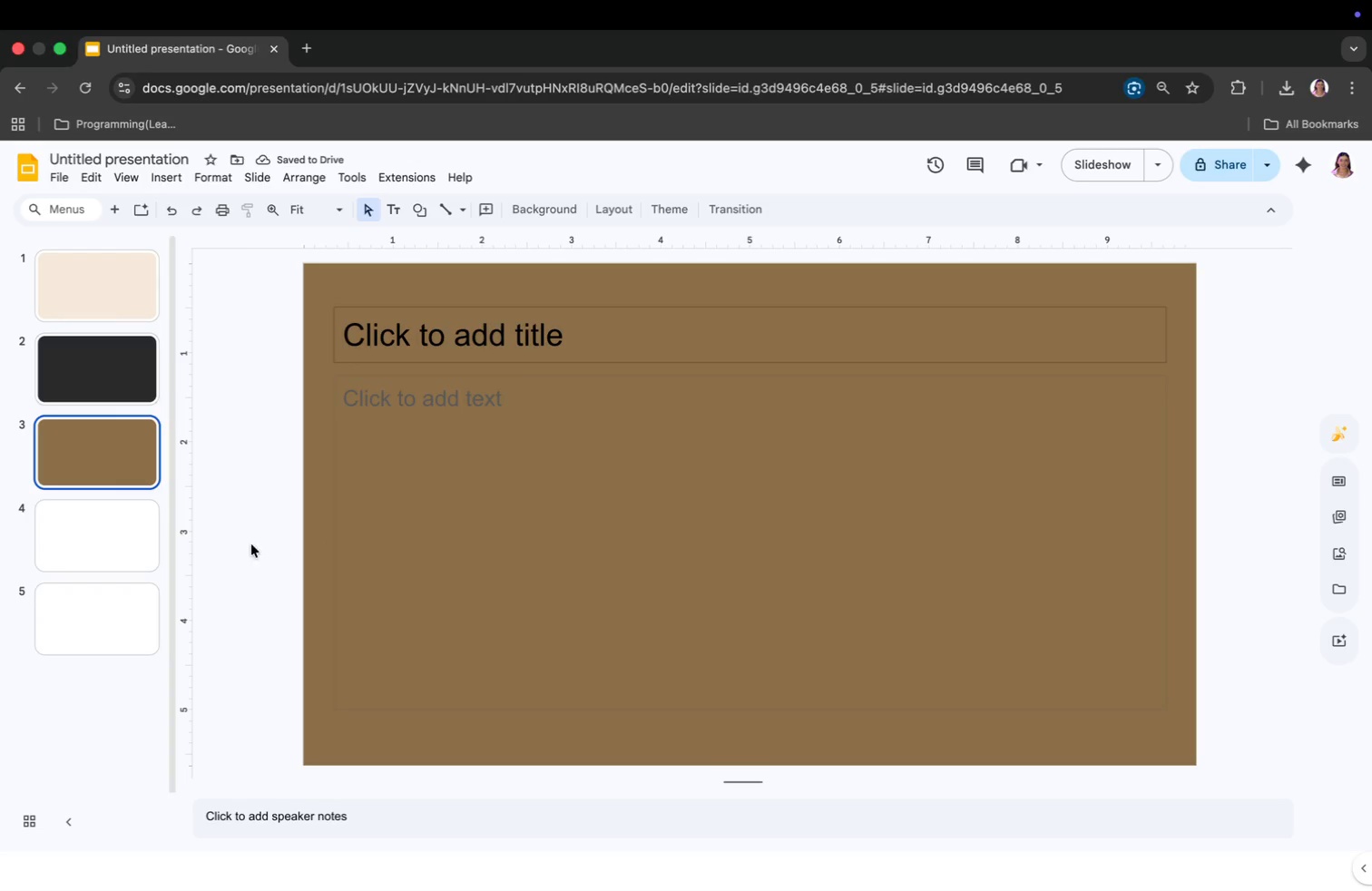 
left_click([95, 535])
 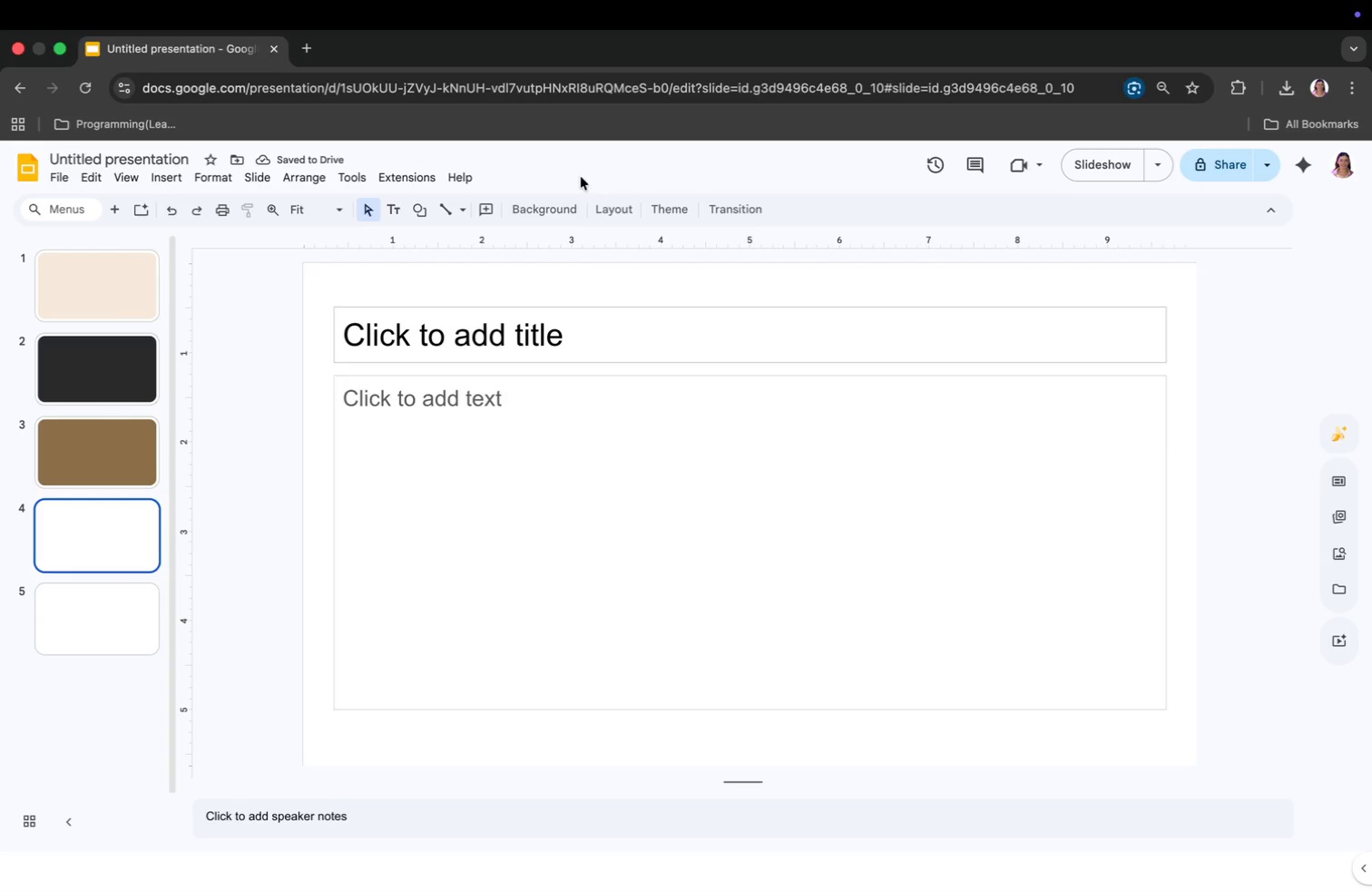 
left_click([531, 200])
 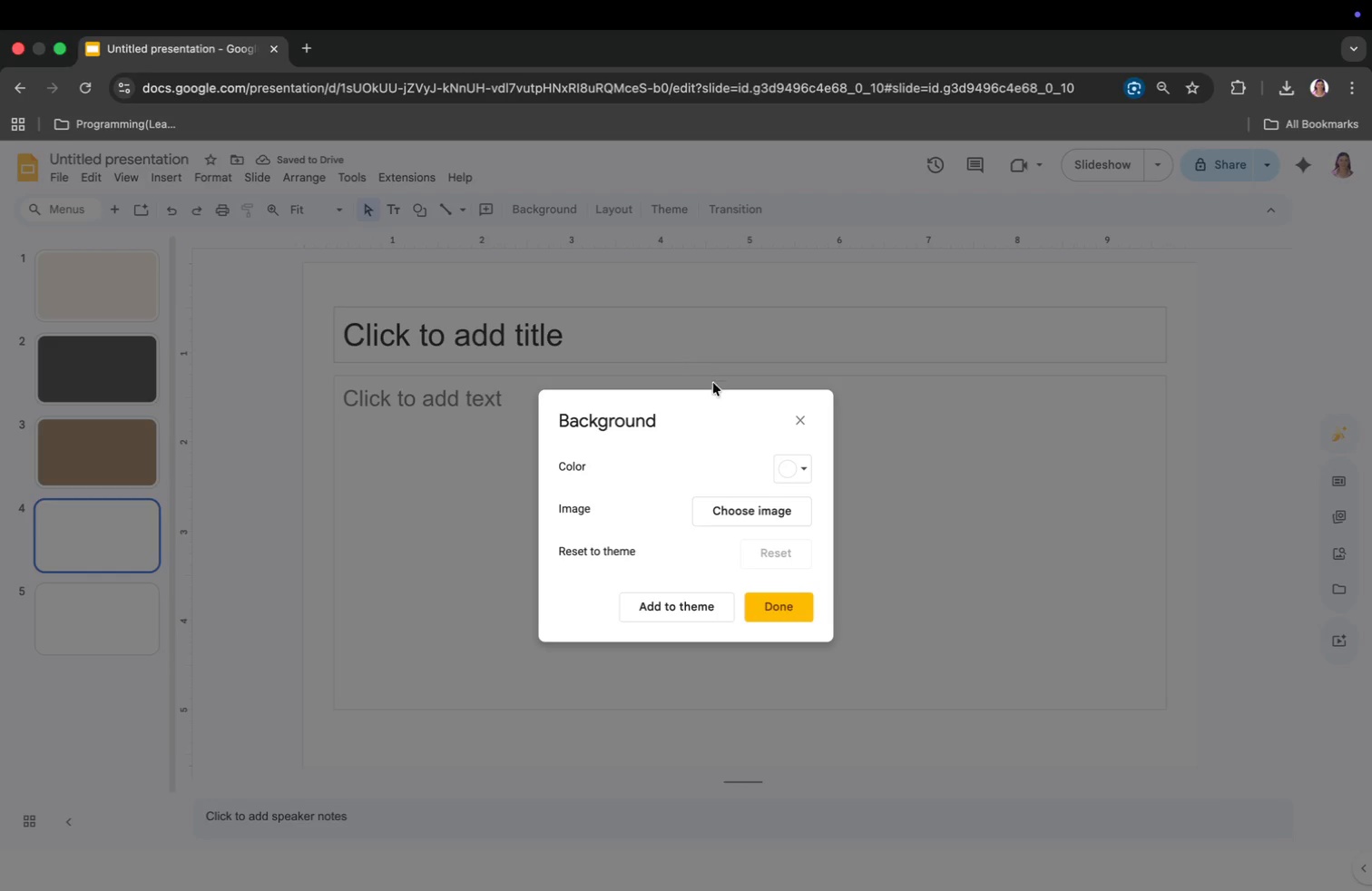 
mouse_move([789, 481])
 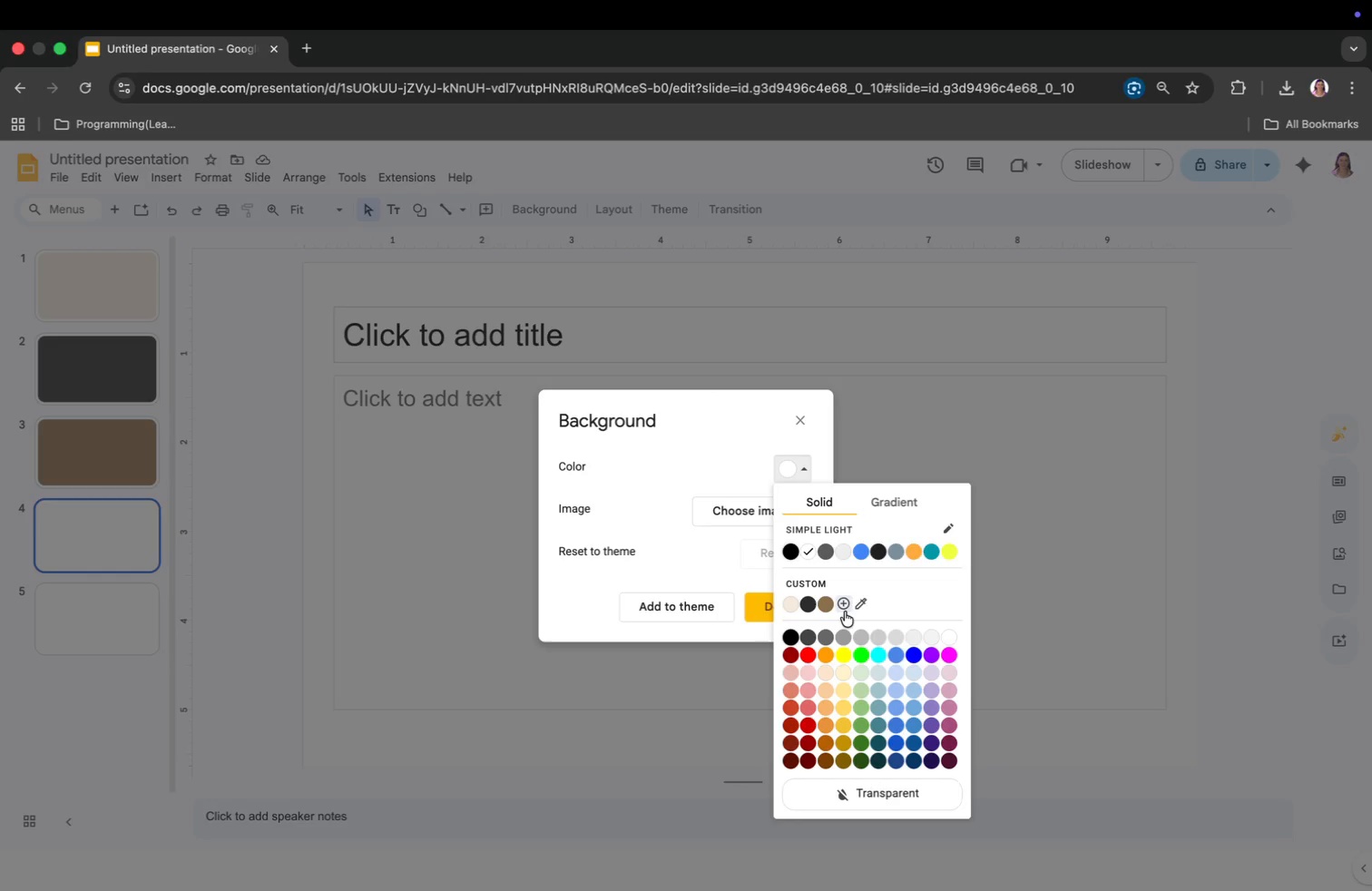 
left_click([843, 605])
 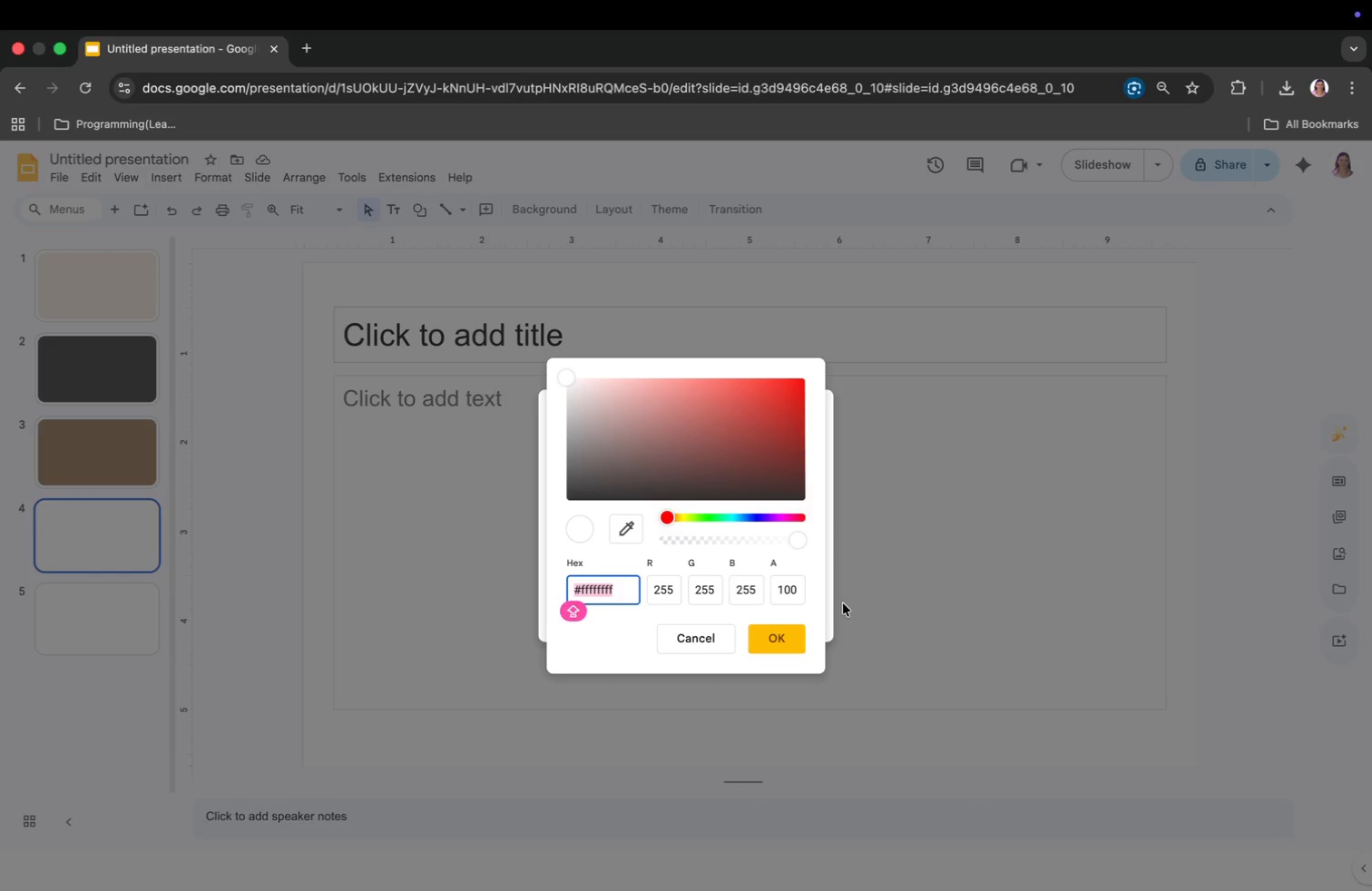 
type(C6A96B)
 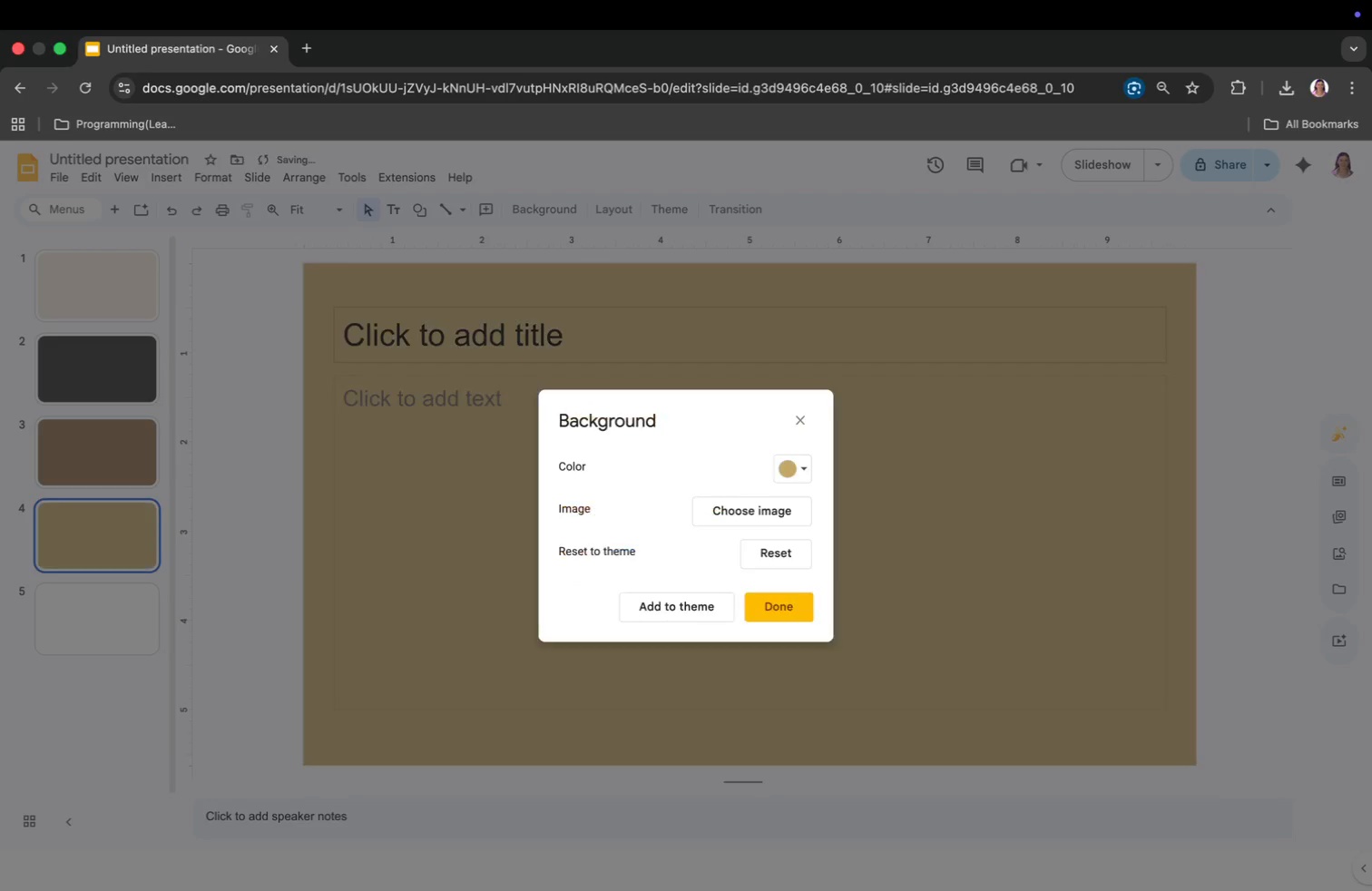 
key(Enter)
 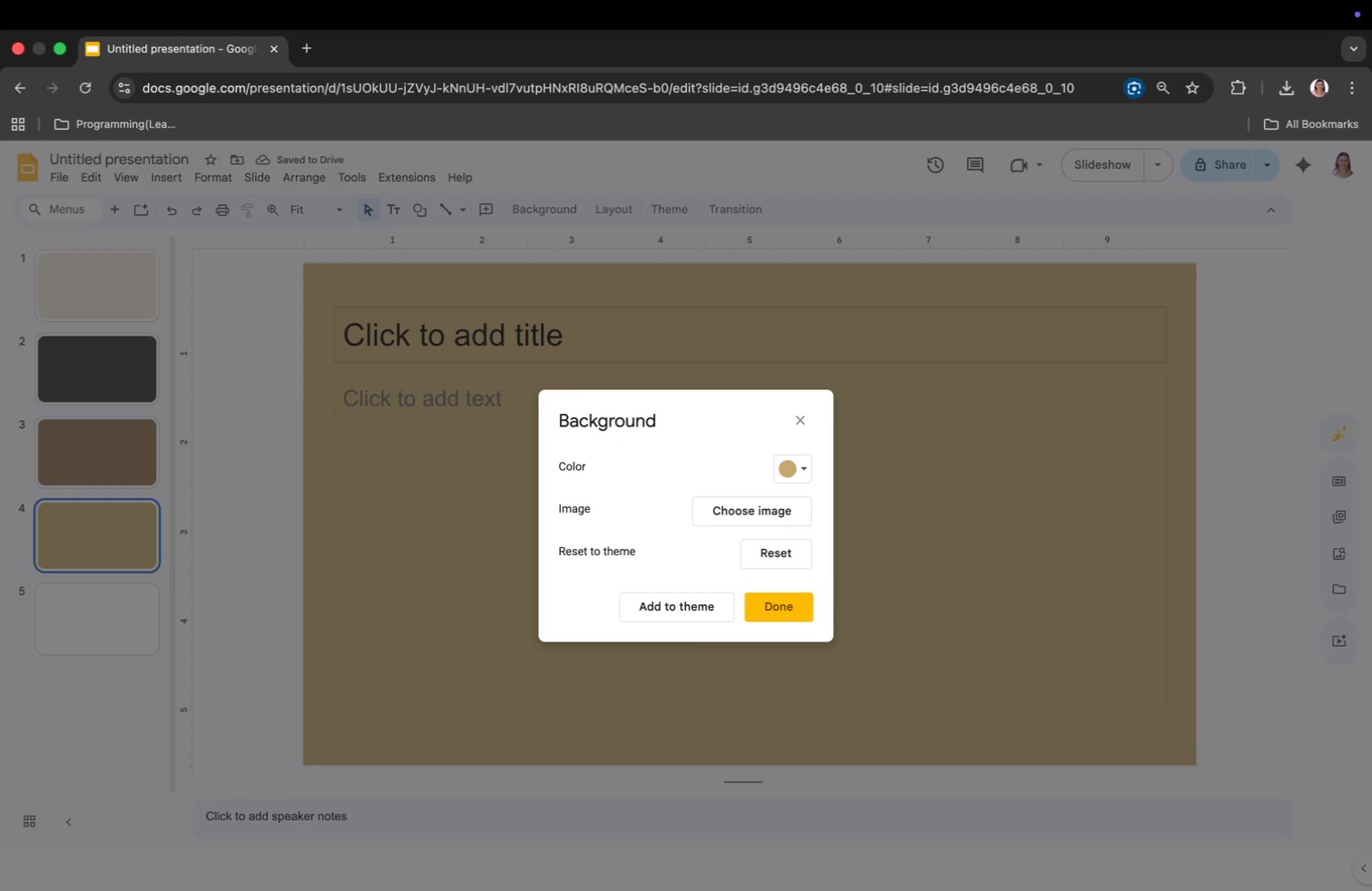 
left_click([799, 602])
 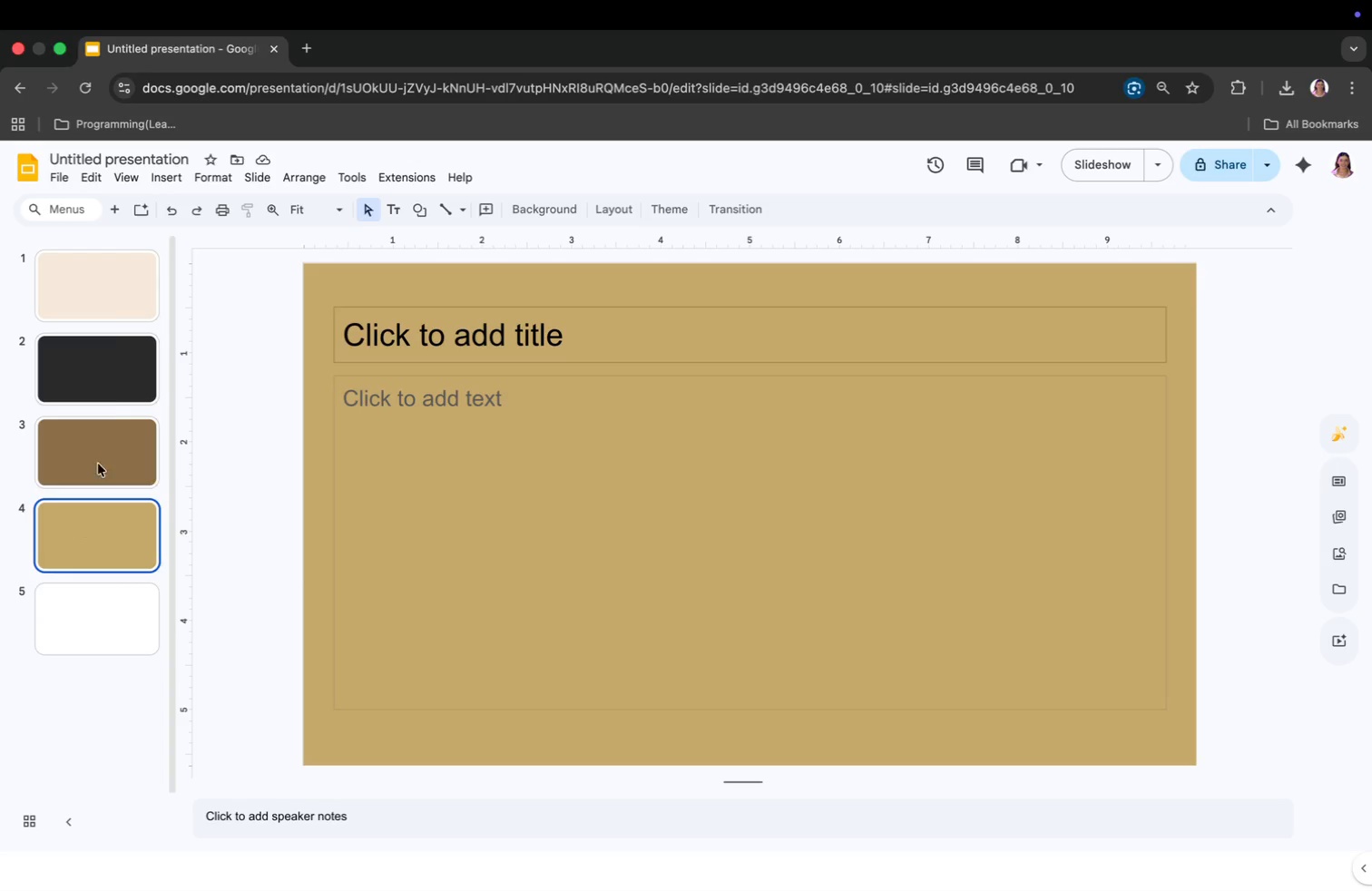 
left_click([93, 392])
 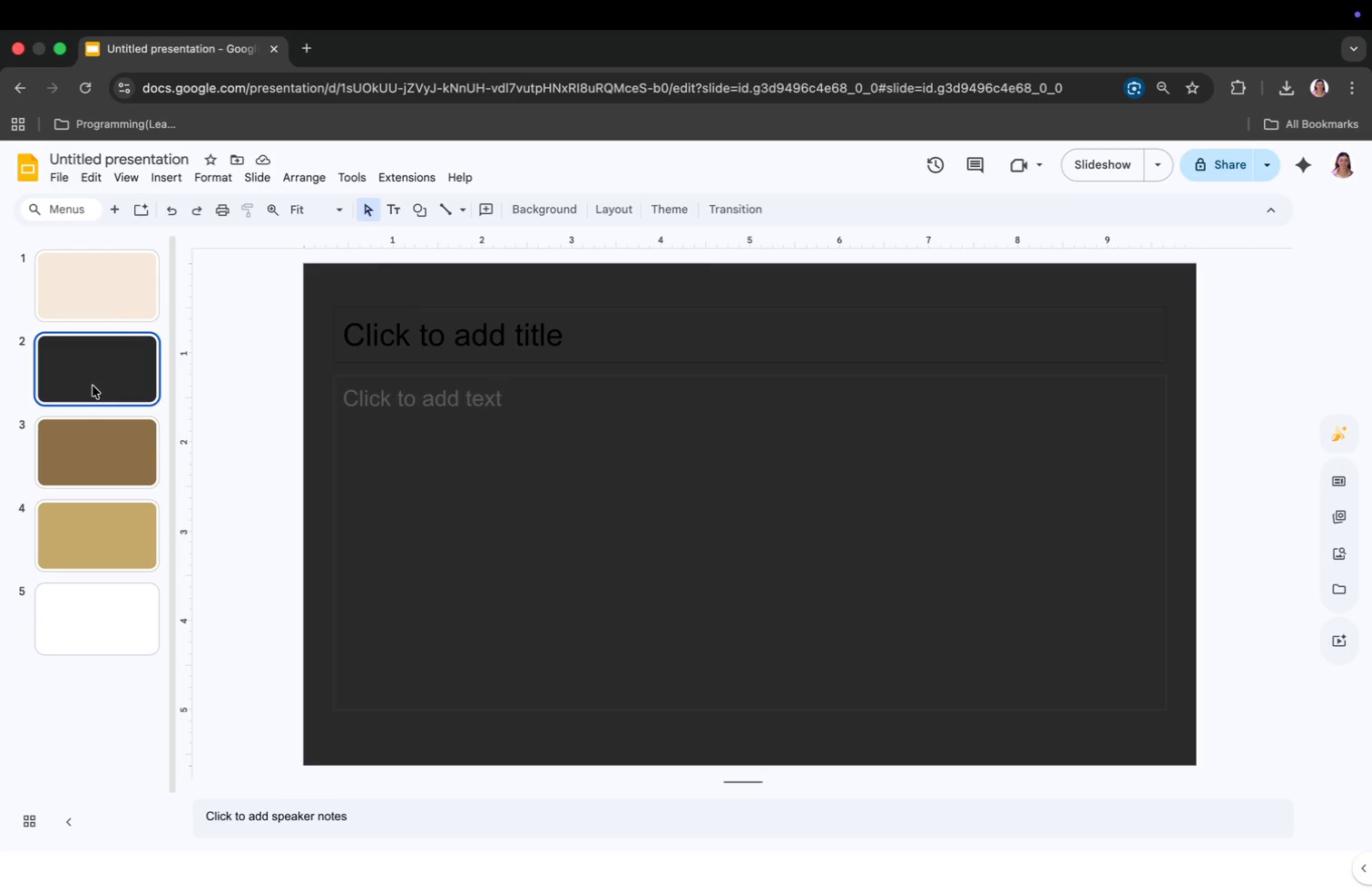 
key(Backspace)
 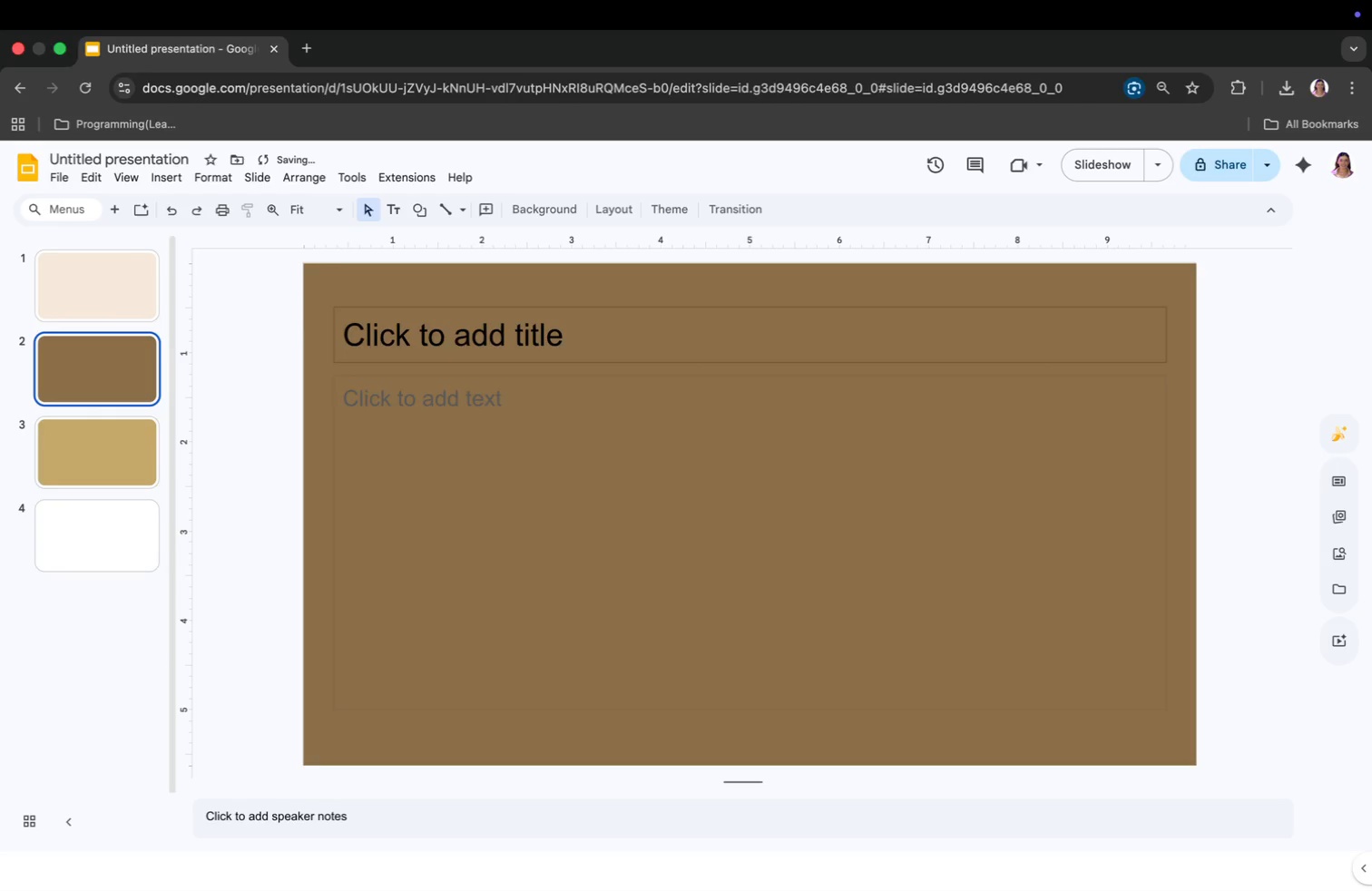 
key(Backspace)
 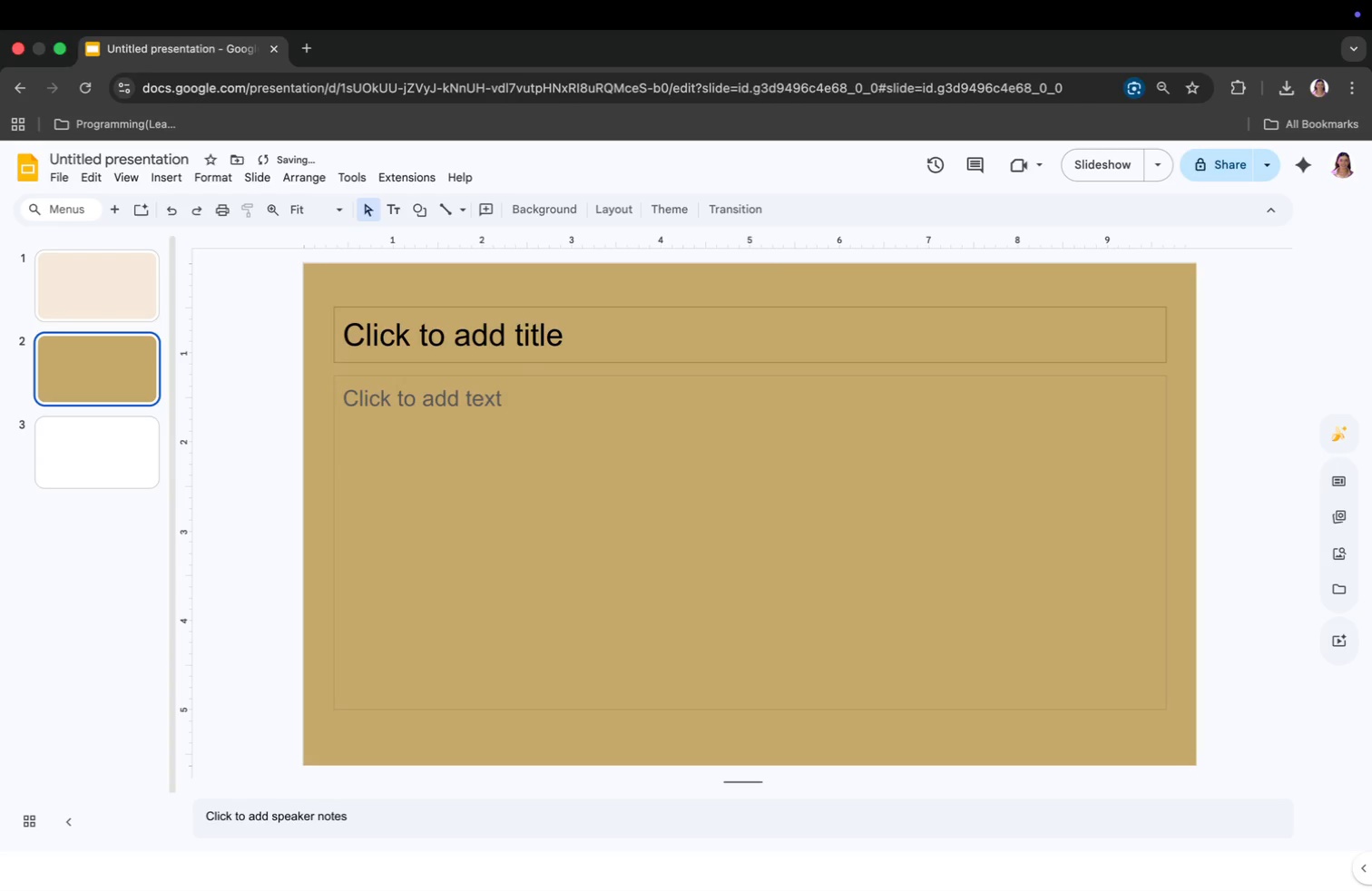 
key(Backspace)
 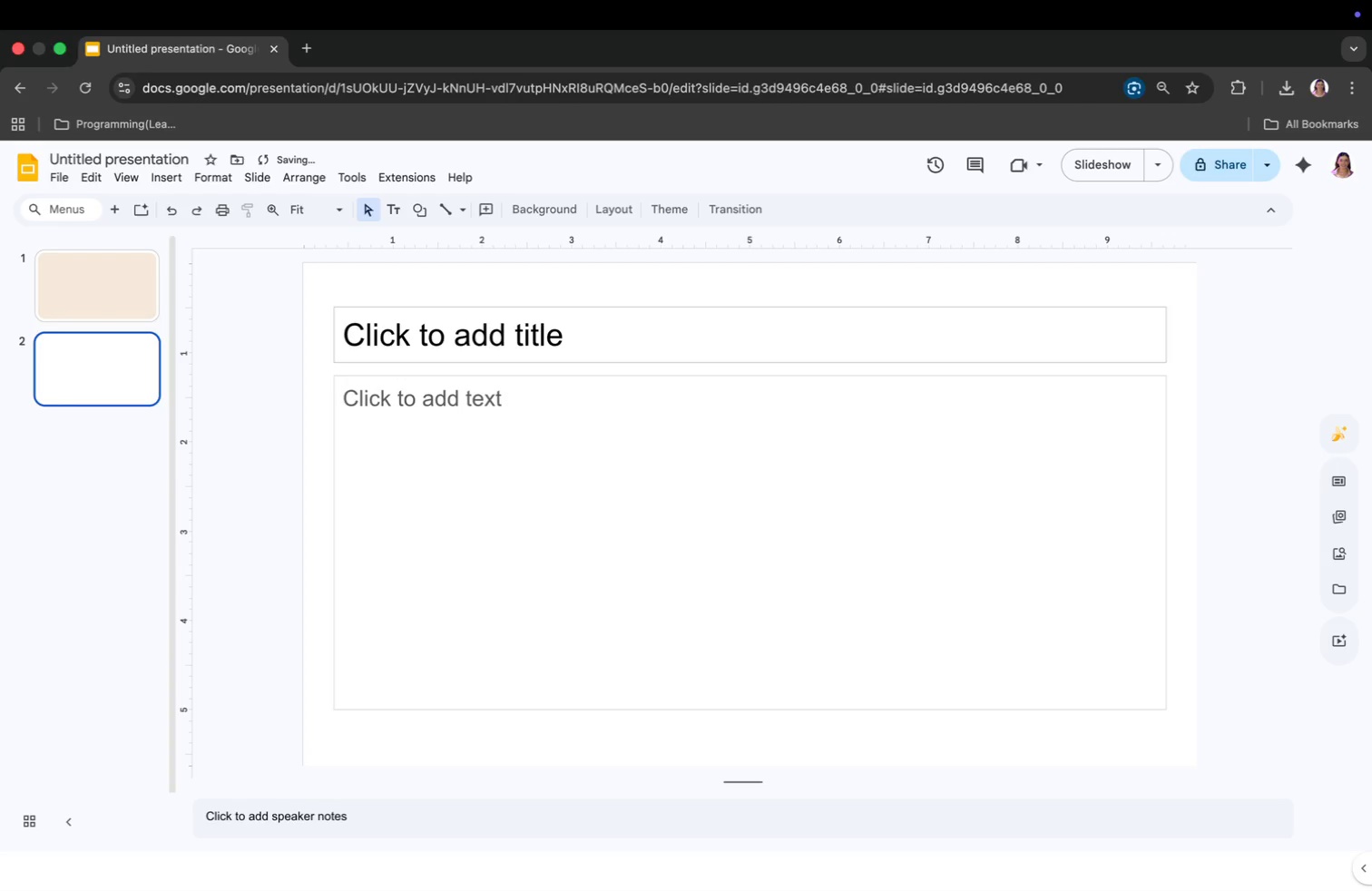 
key(Meta+CommandLeft)
 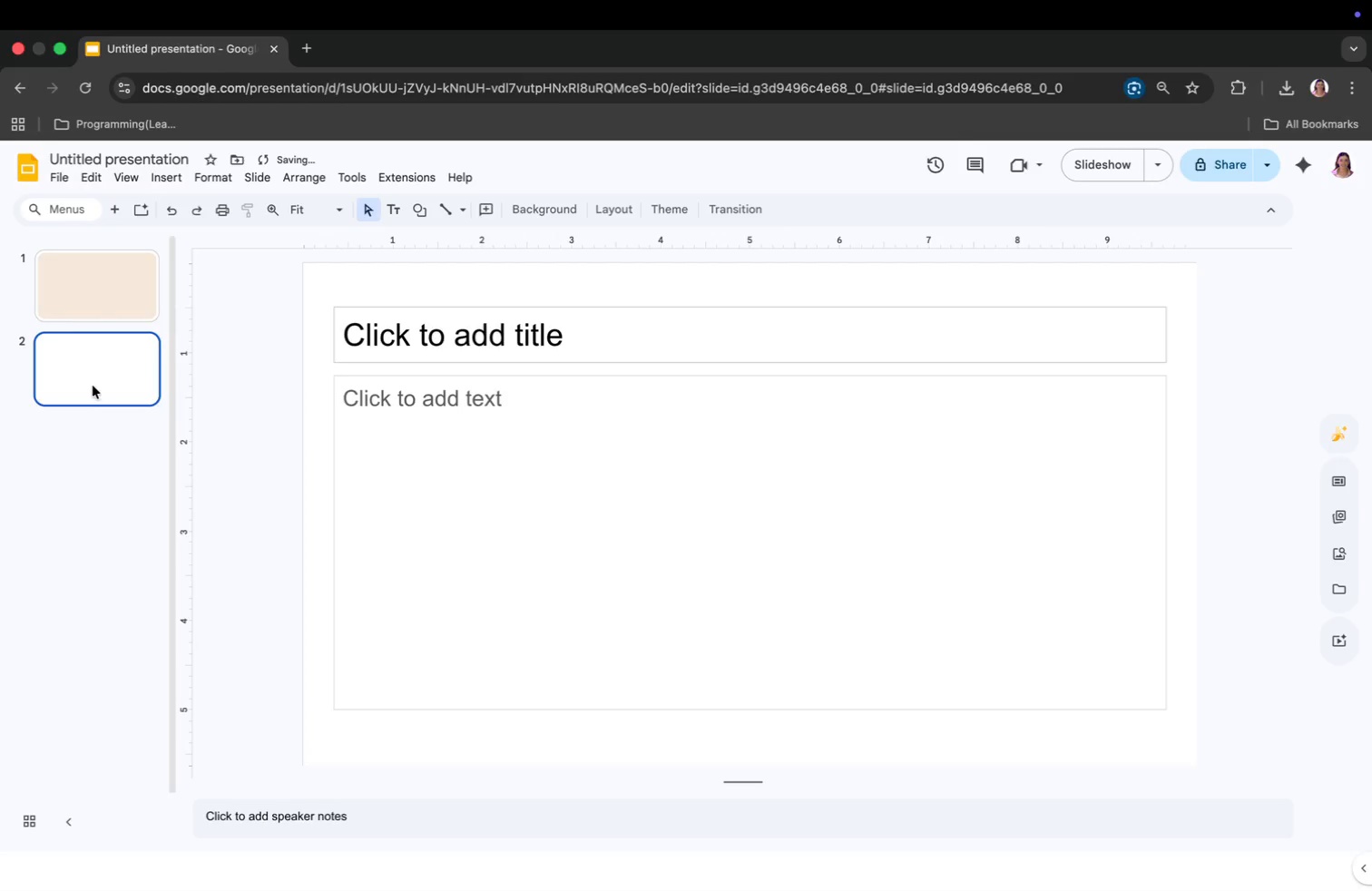 
key(Meta+Tab)